 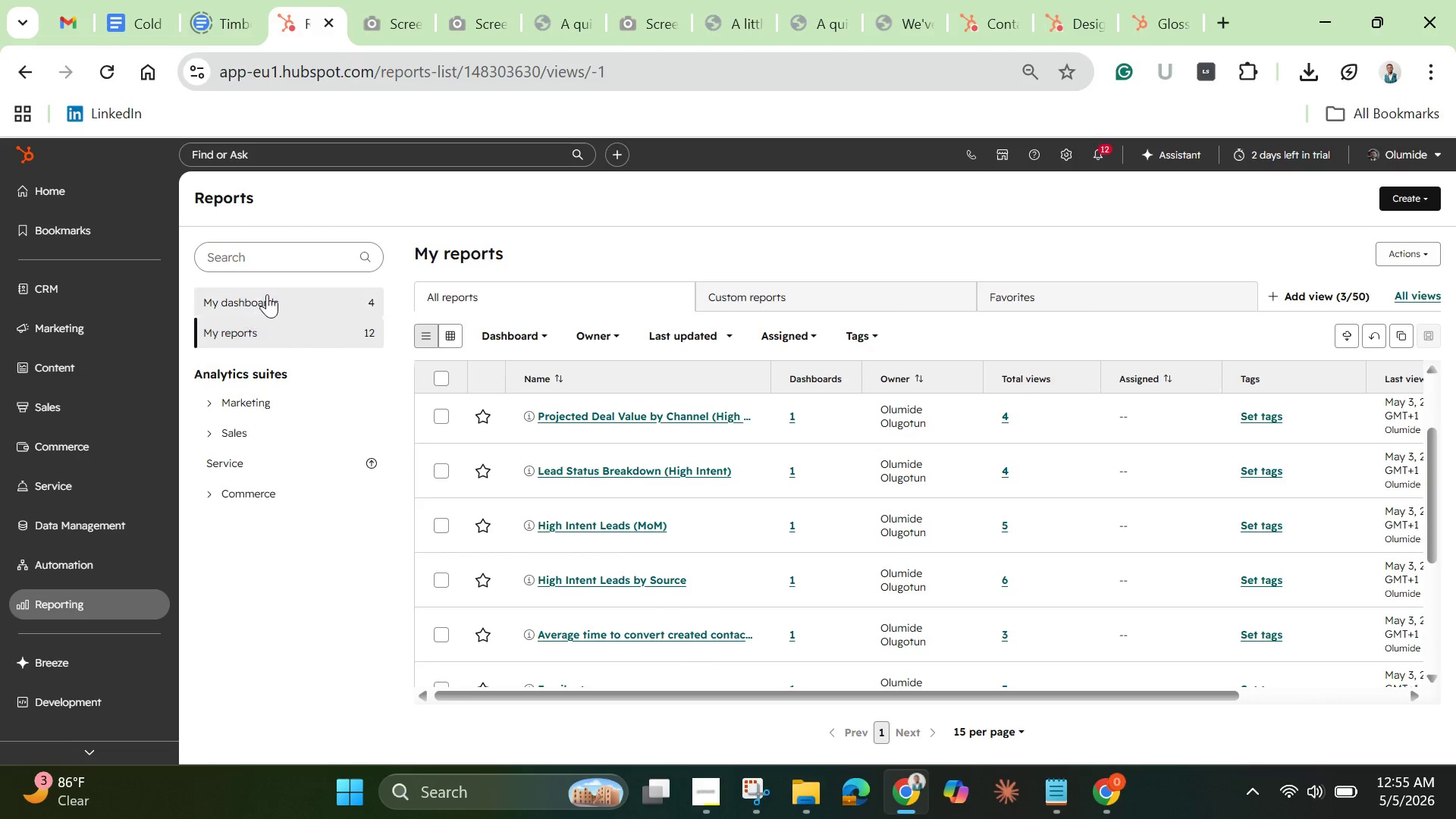 
left_click([595, 419])
 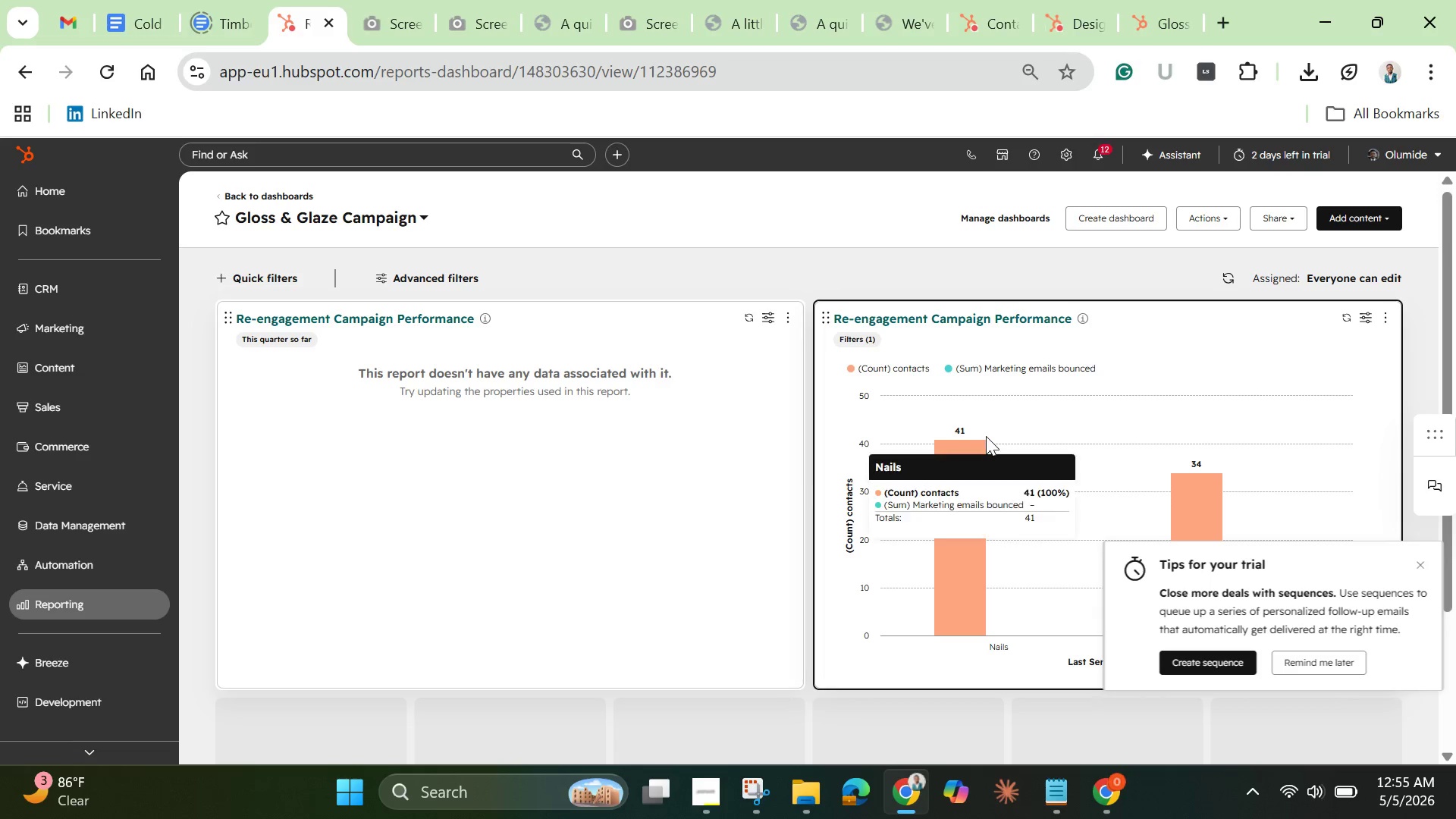 
wait(26.45)
 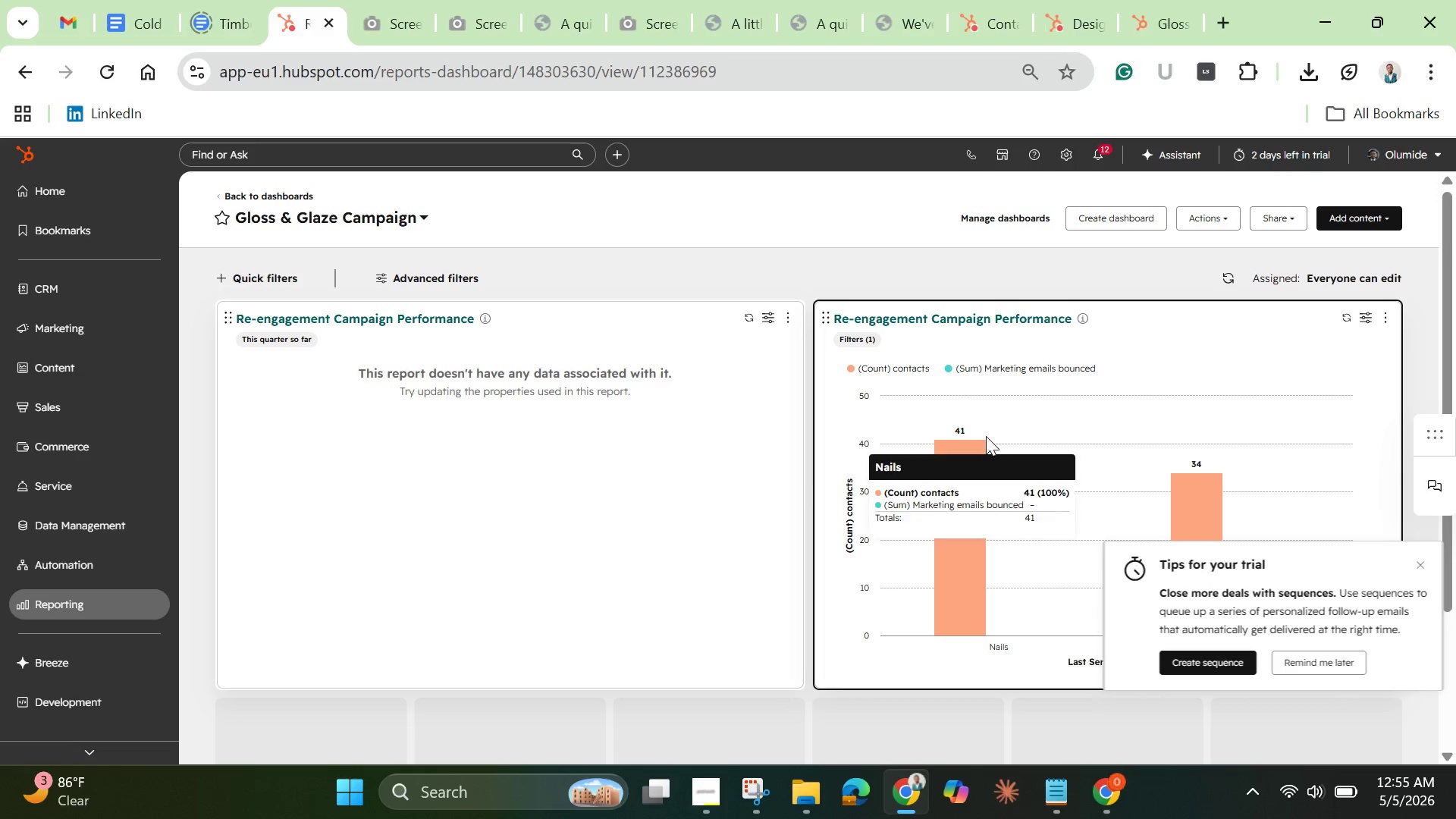 
left_click([1191, 667])
 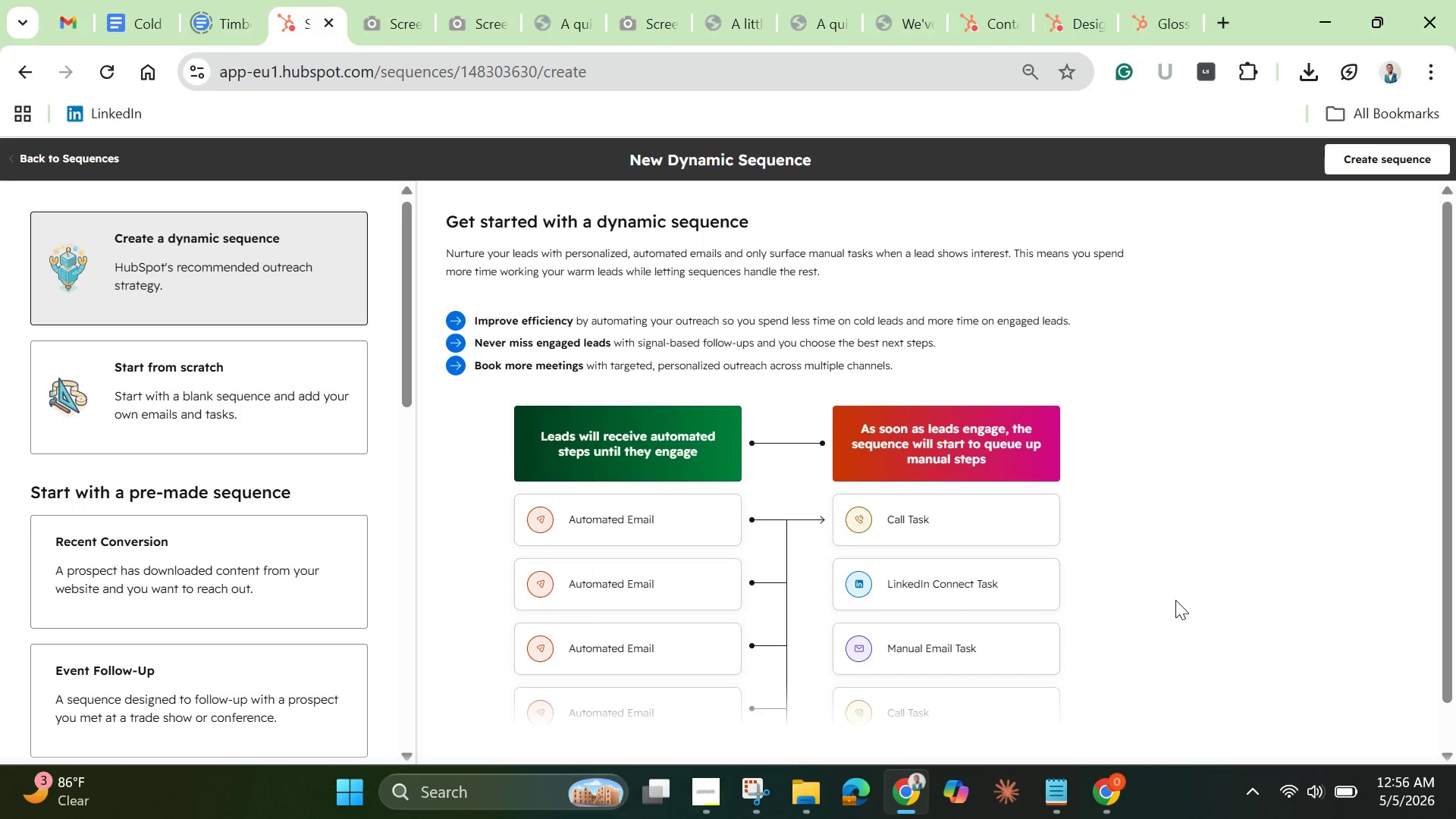 
wait(16.36)
 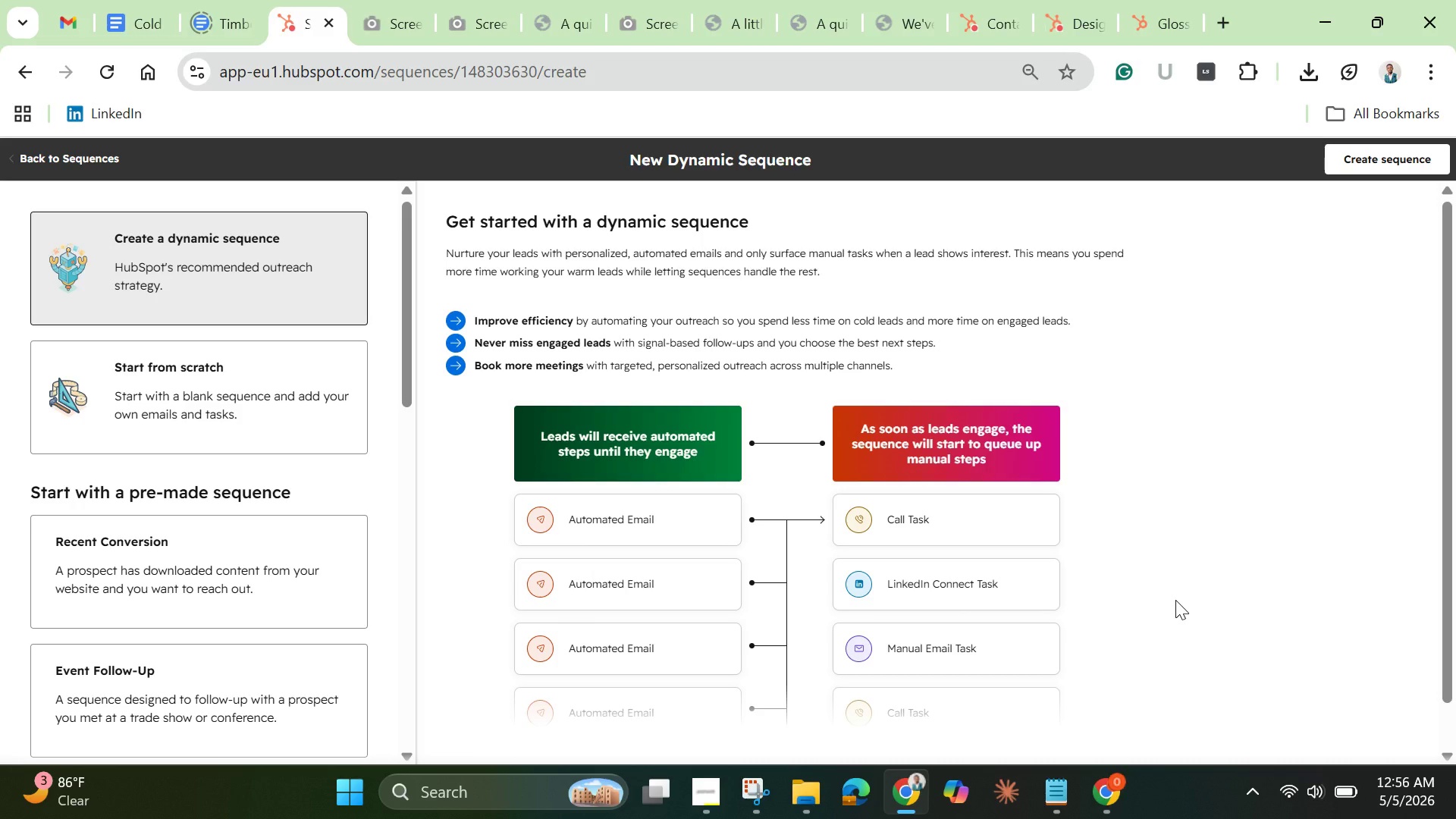 
scroll: coordinate [914, 559], scroll_direction: down, amount: 8.0
 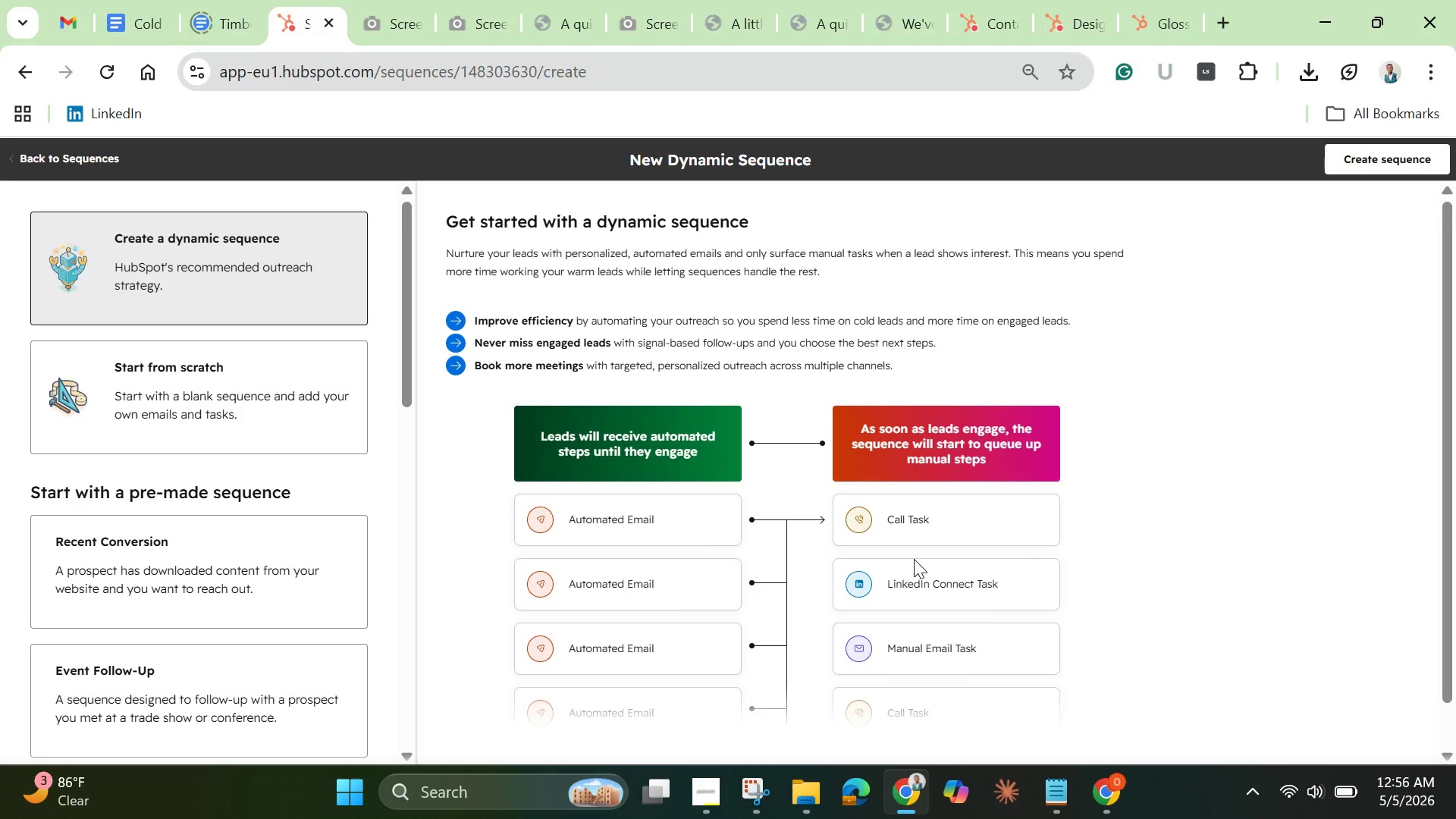 
scroll: coordinate [914, 559], scroll_direction: up, amount: 11.0
 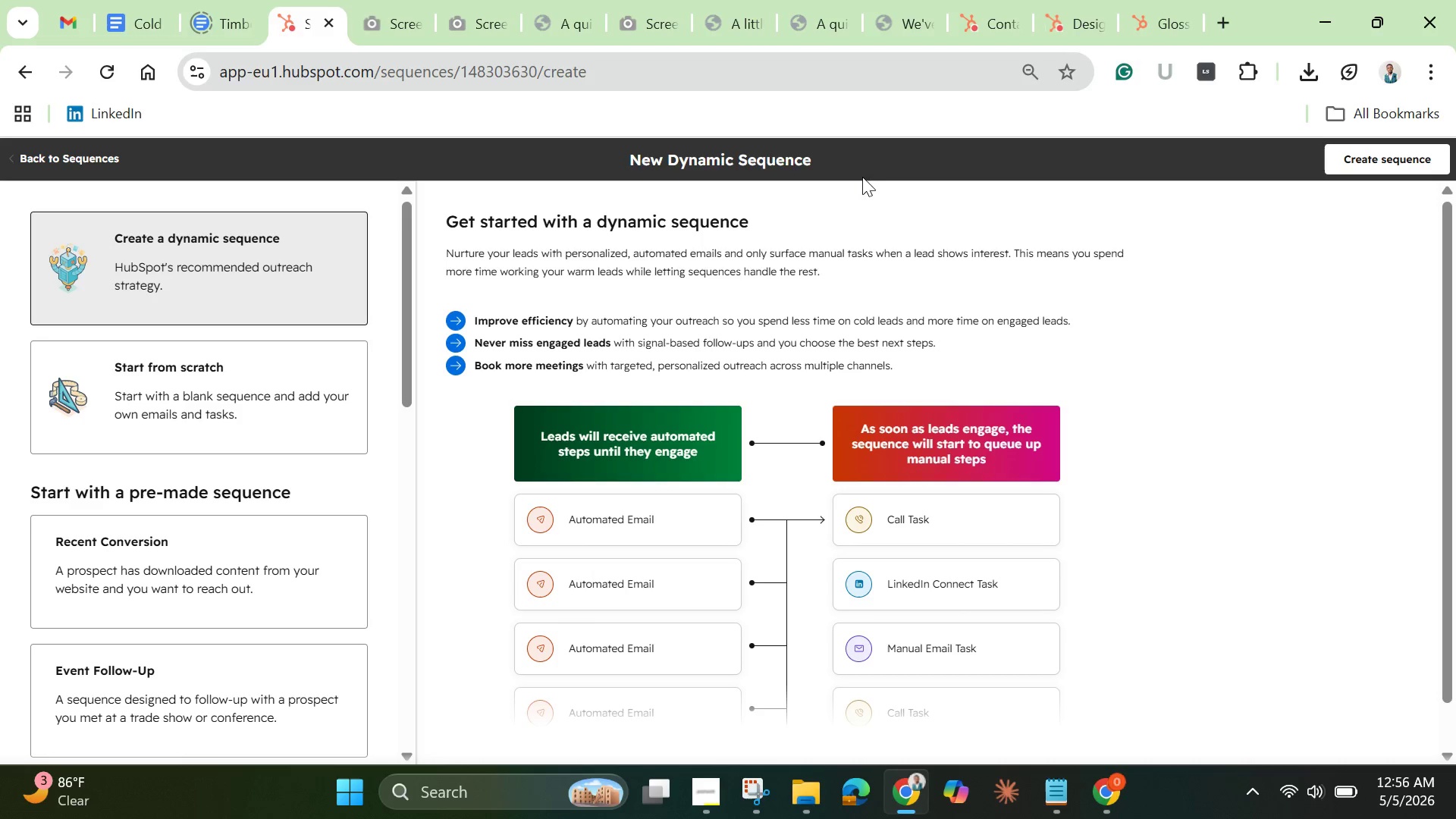 
wait(8.44)
 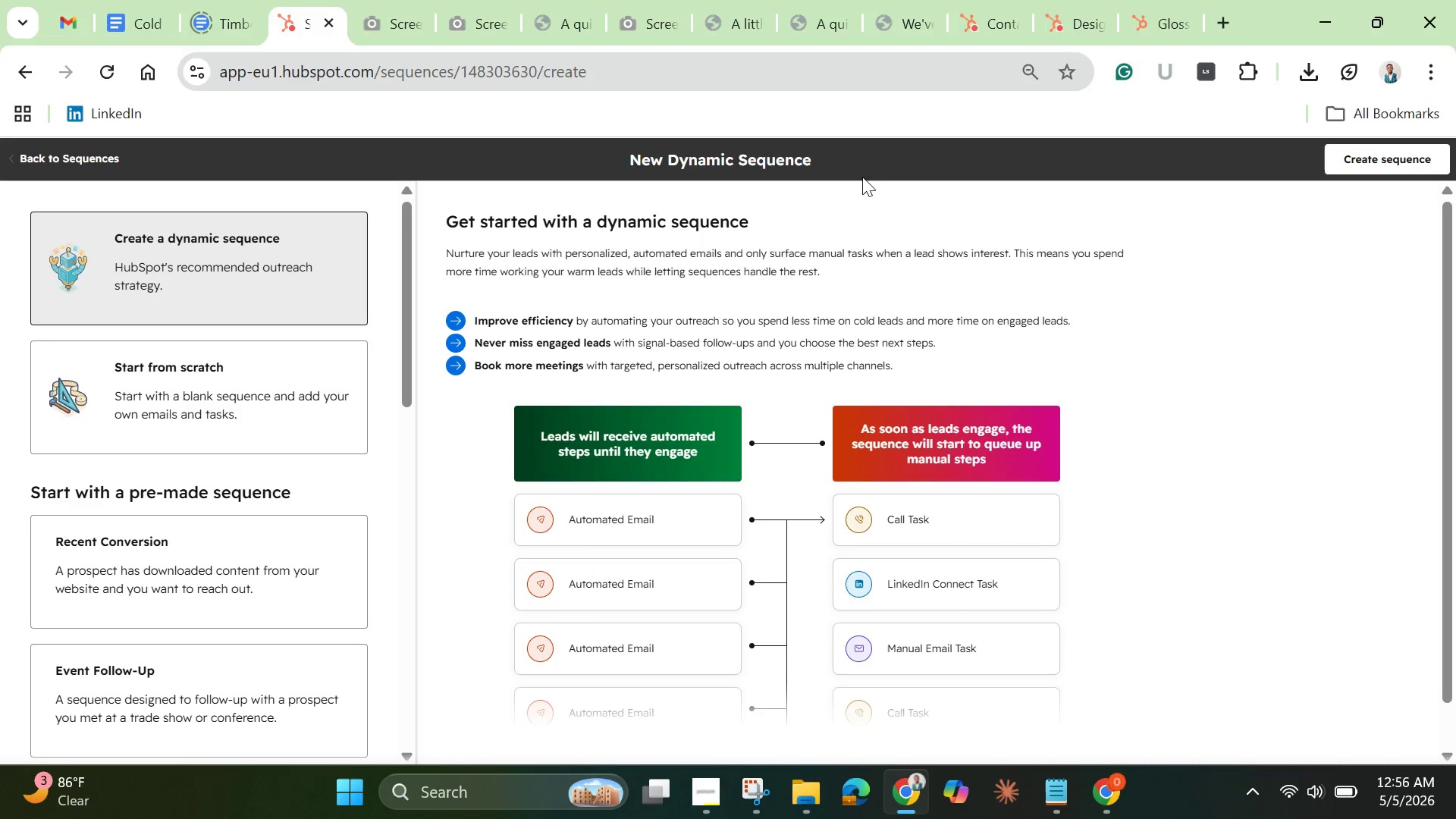 
left_click([30, 152])
 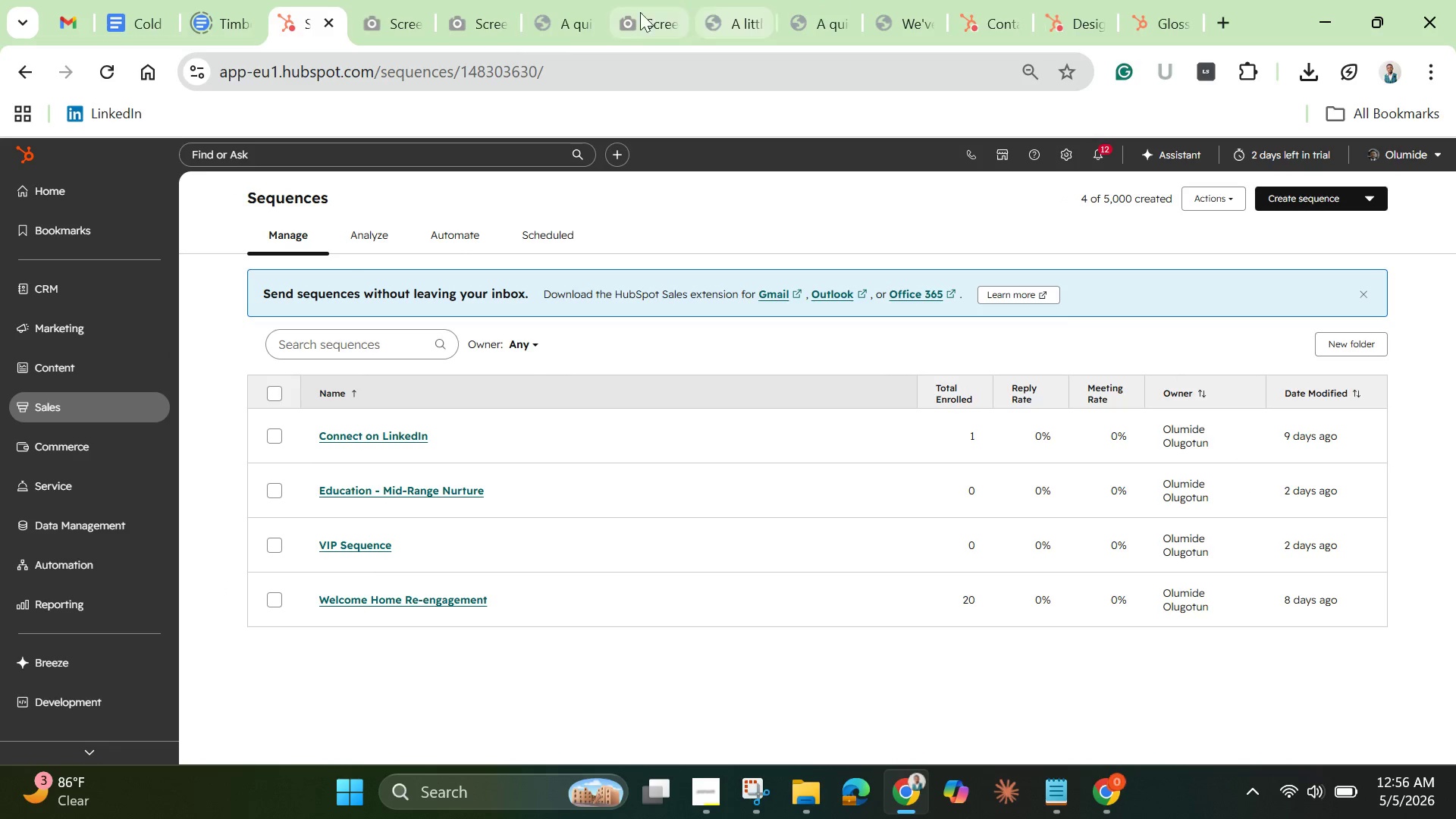 
wait(9.62)
 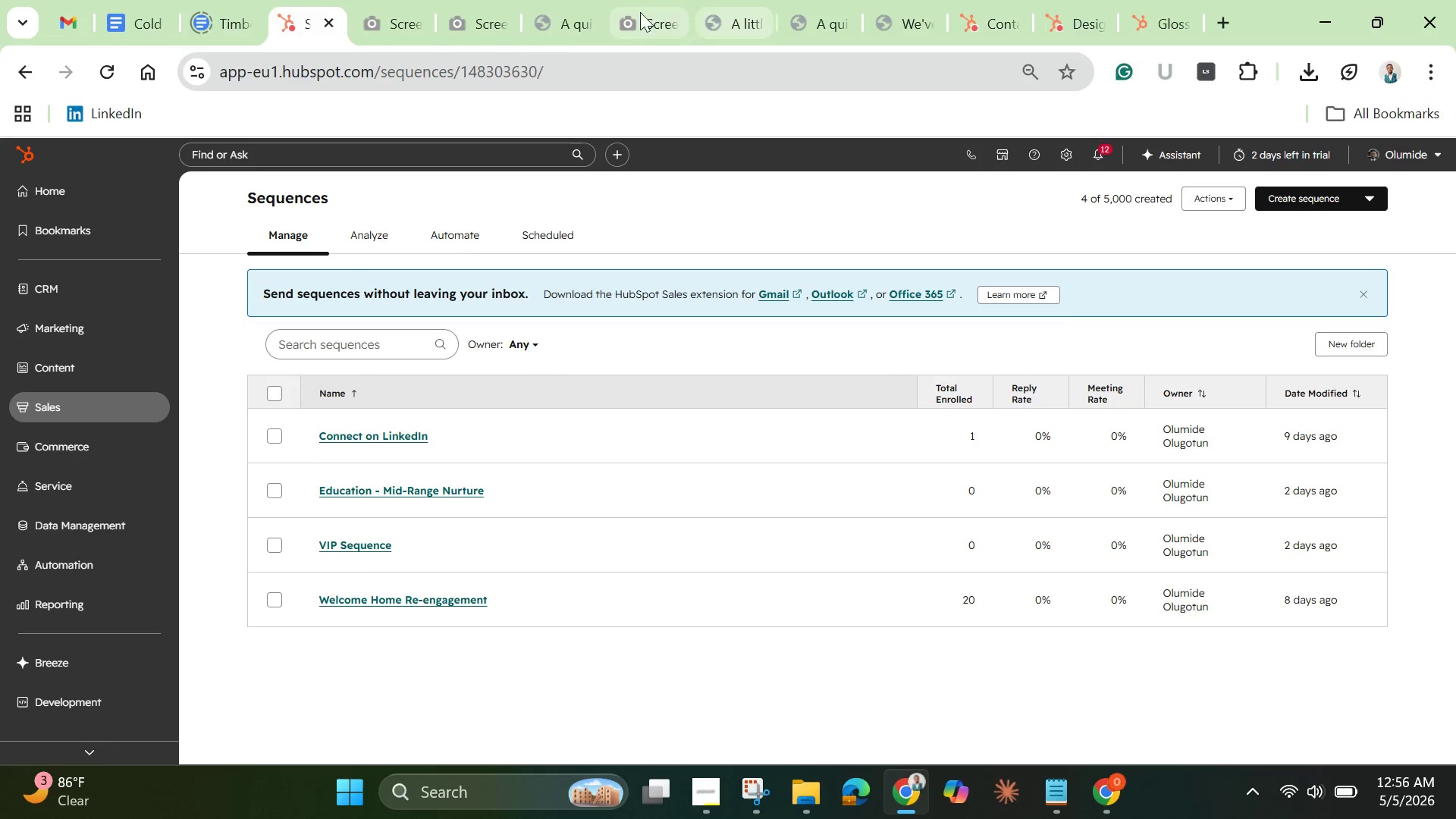 
left_click([55, 619])
 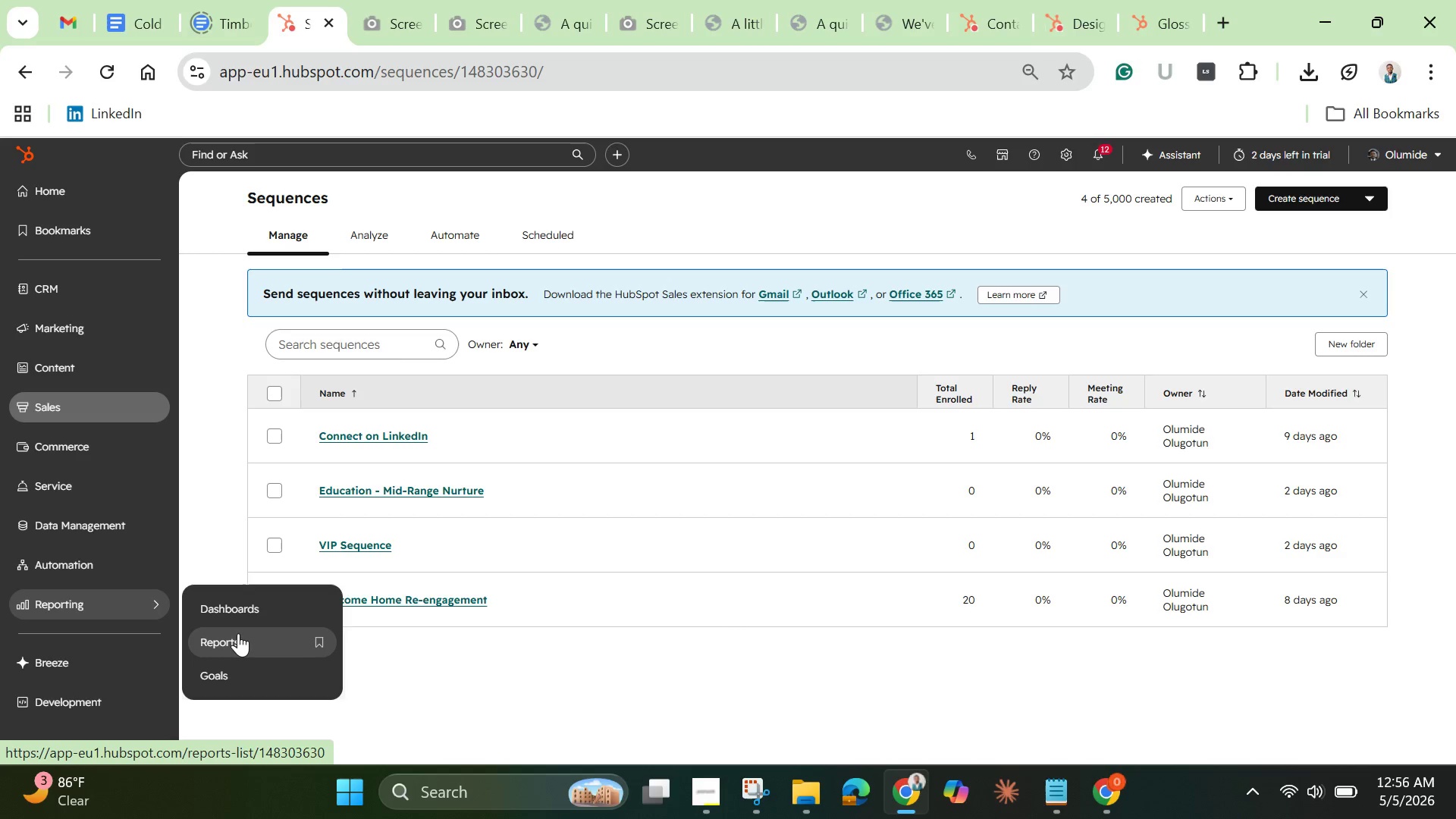 
left_click([238, 632])
 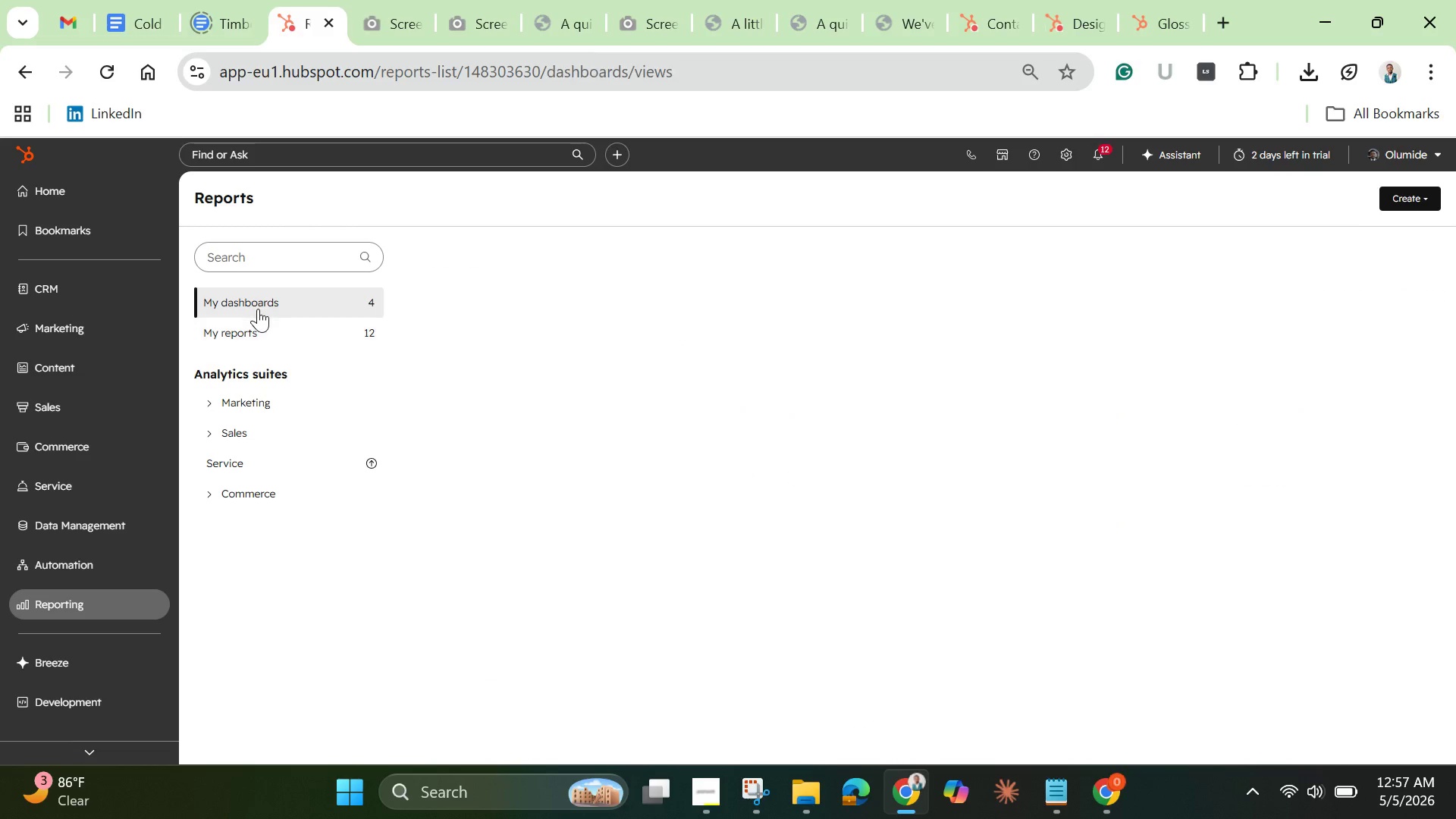 
wait(66.95)
 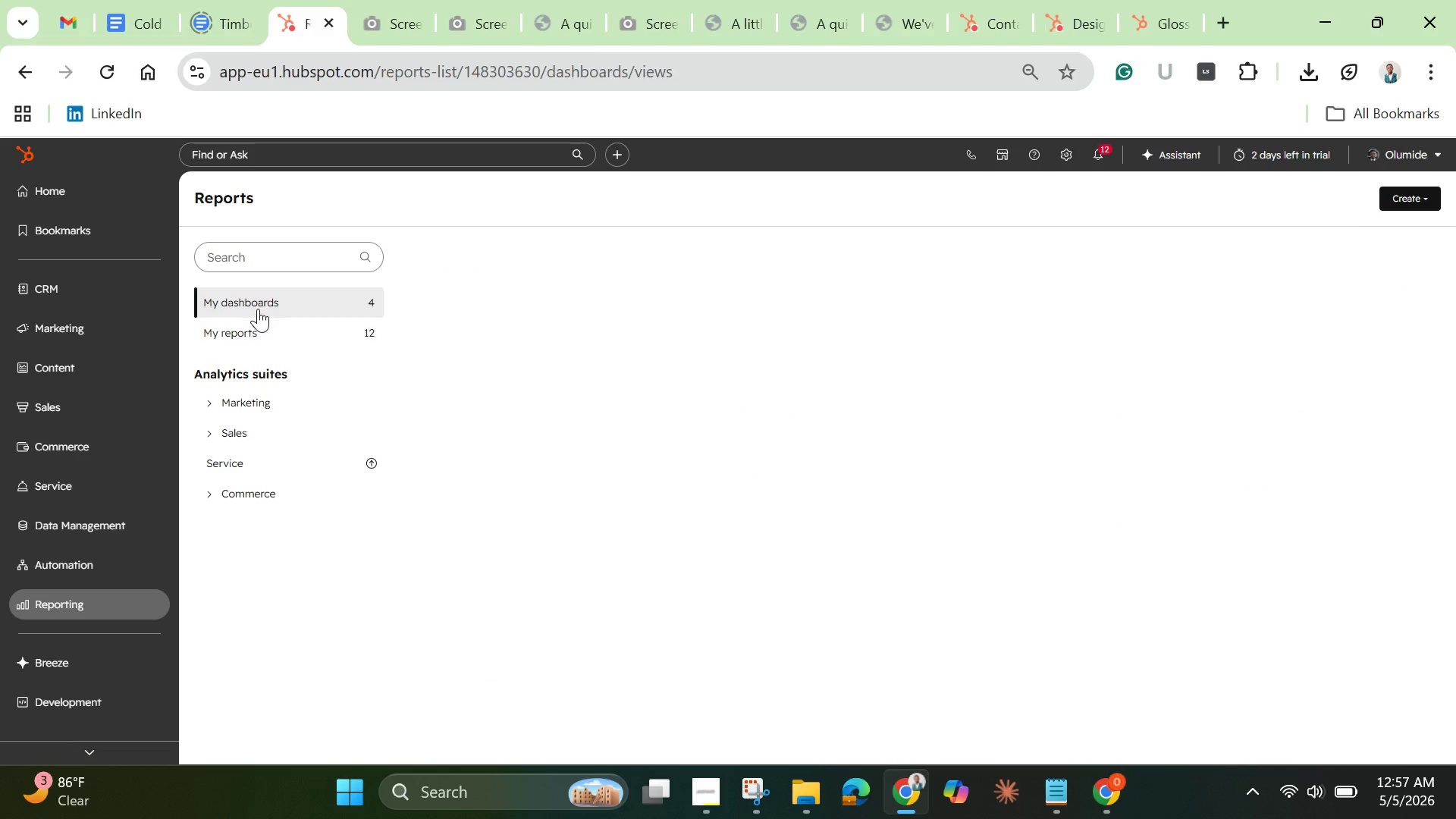 
left_click([585, 419])
 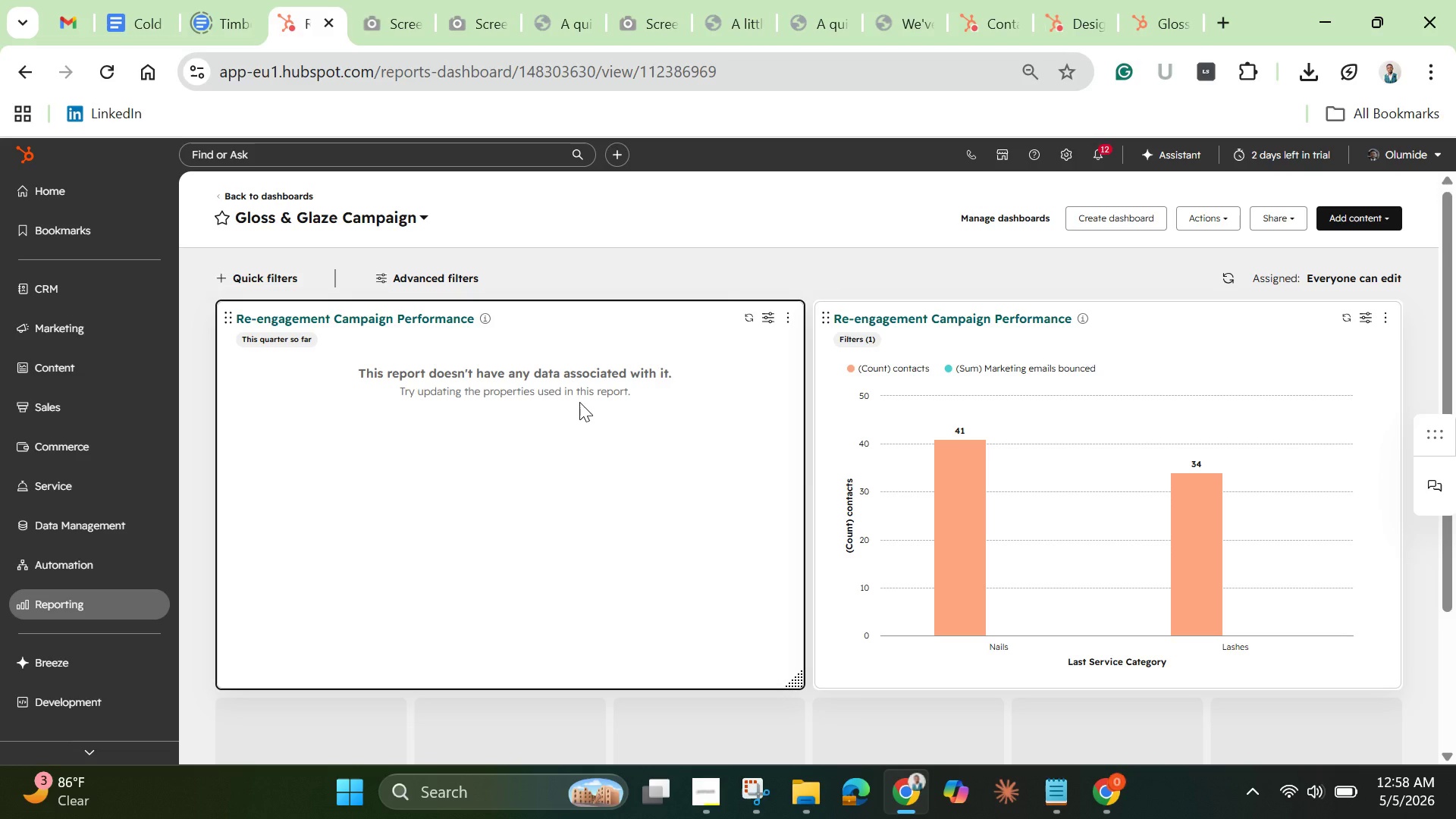 
wait(34.69)
 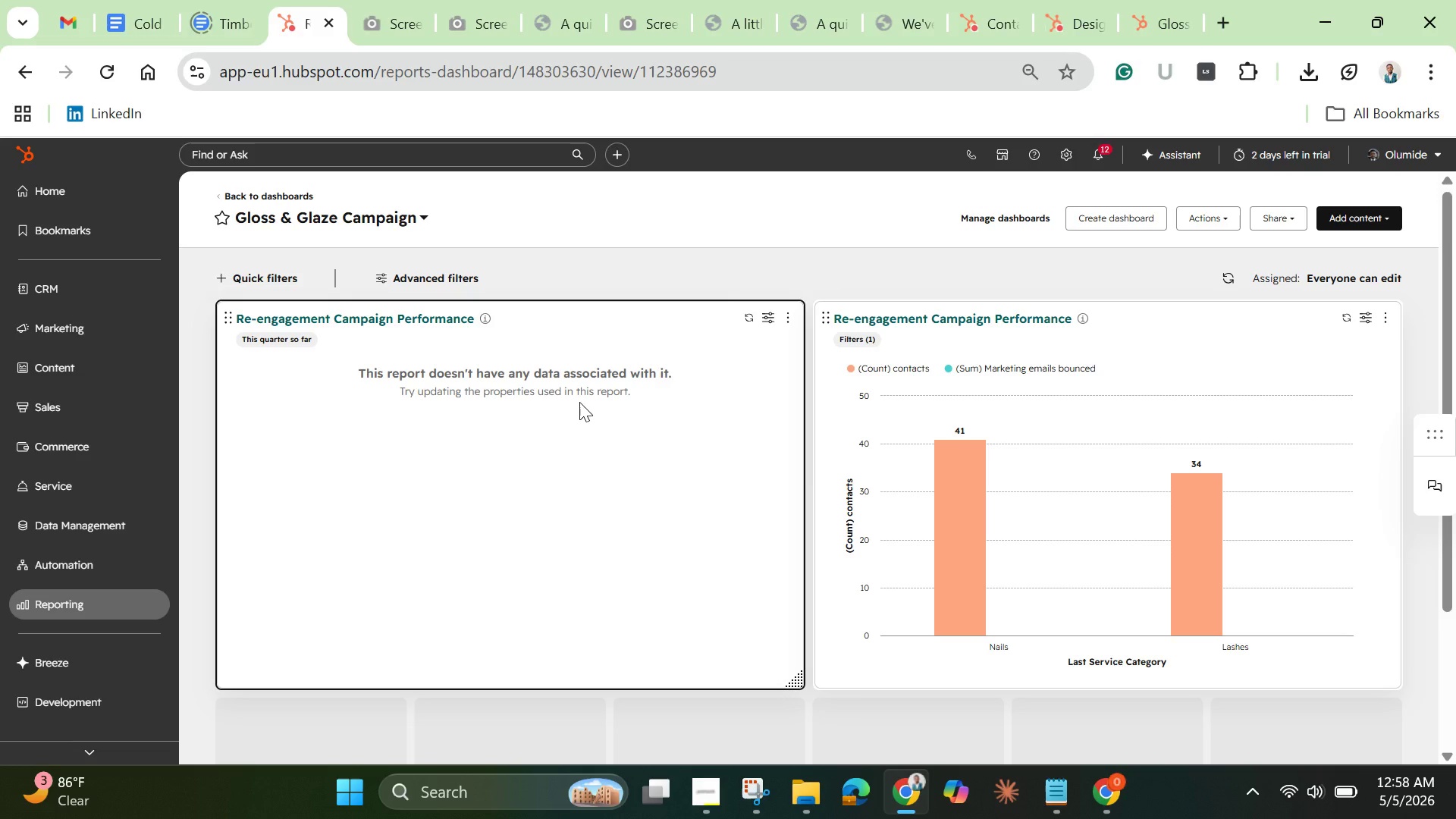 
left_click([786, 320])
 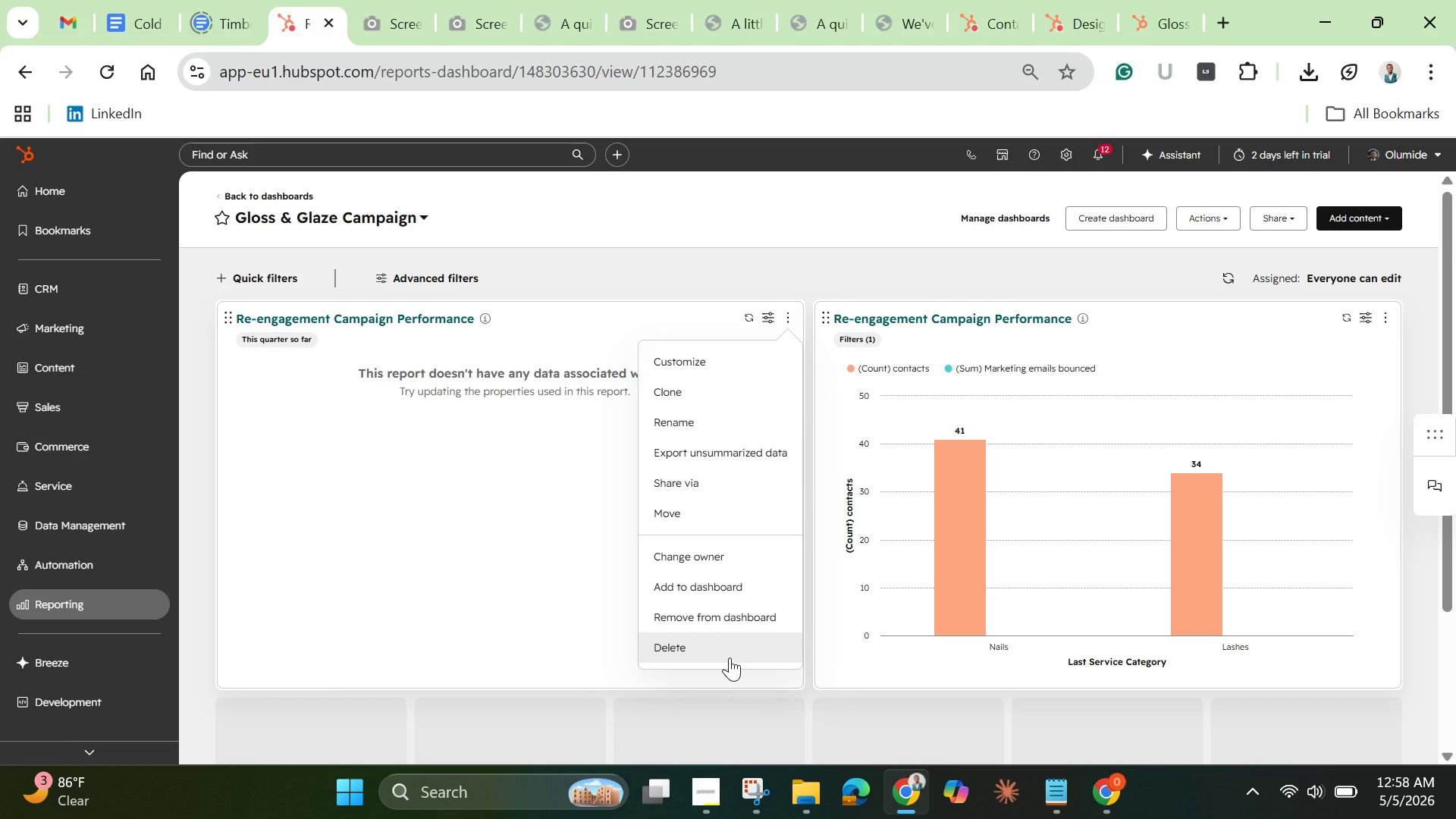 
left_click([723, 615])
 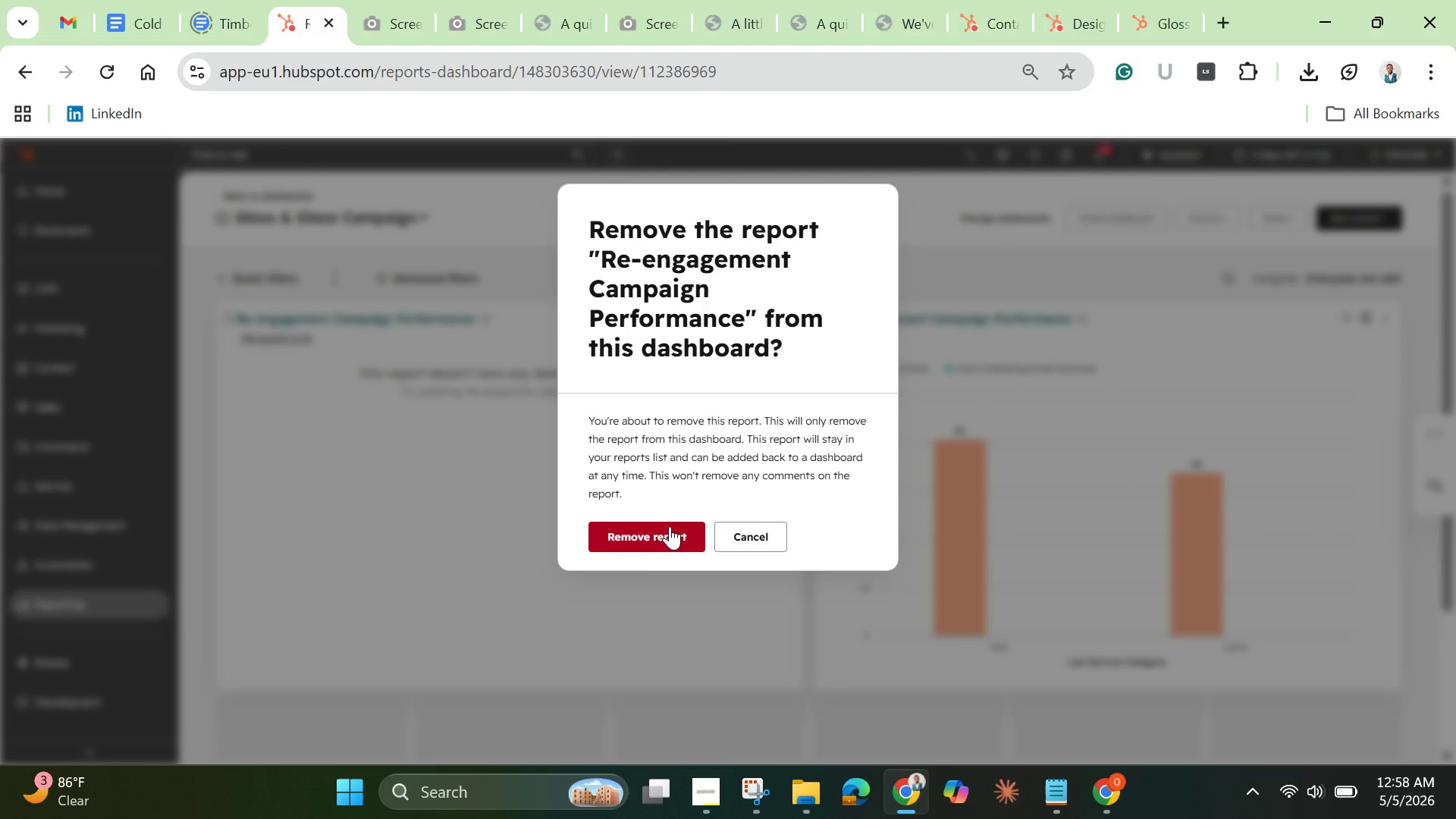 
left_click([665, 531])
 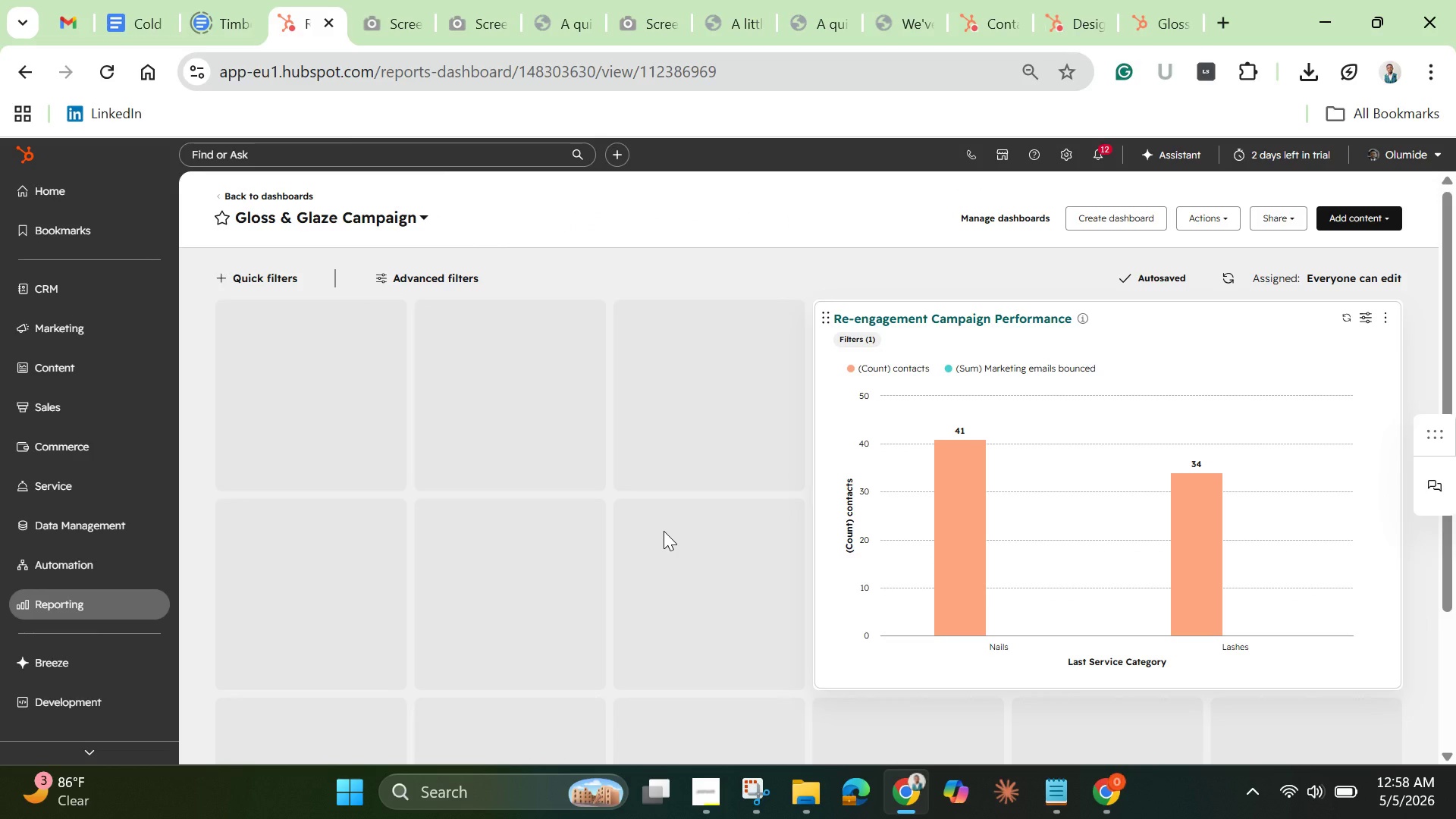 
wait(33.92)
 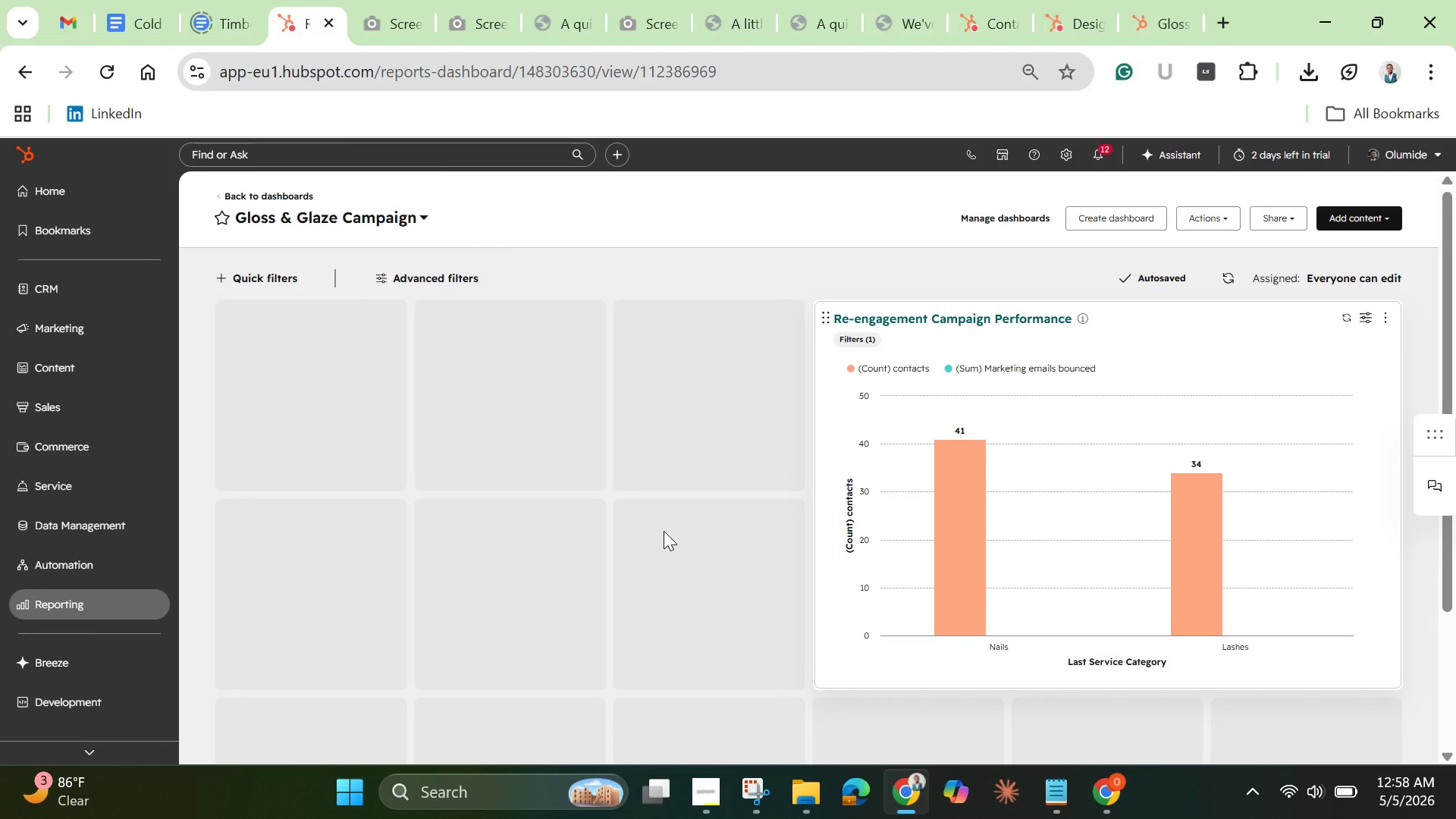 
left_click([883, 272])
 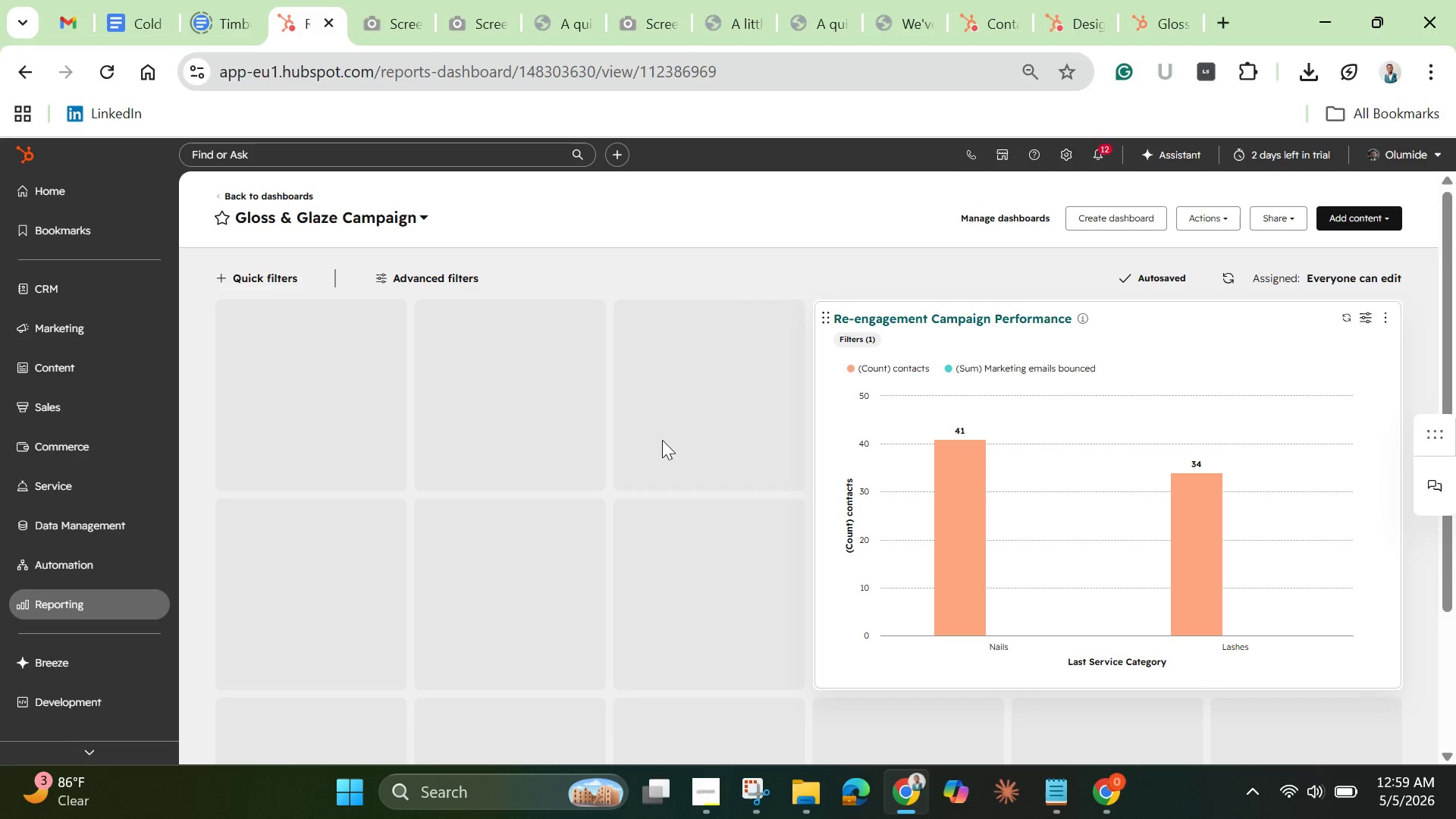 
wait(6.92)
 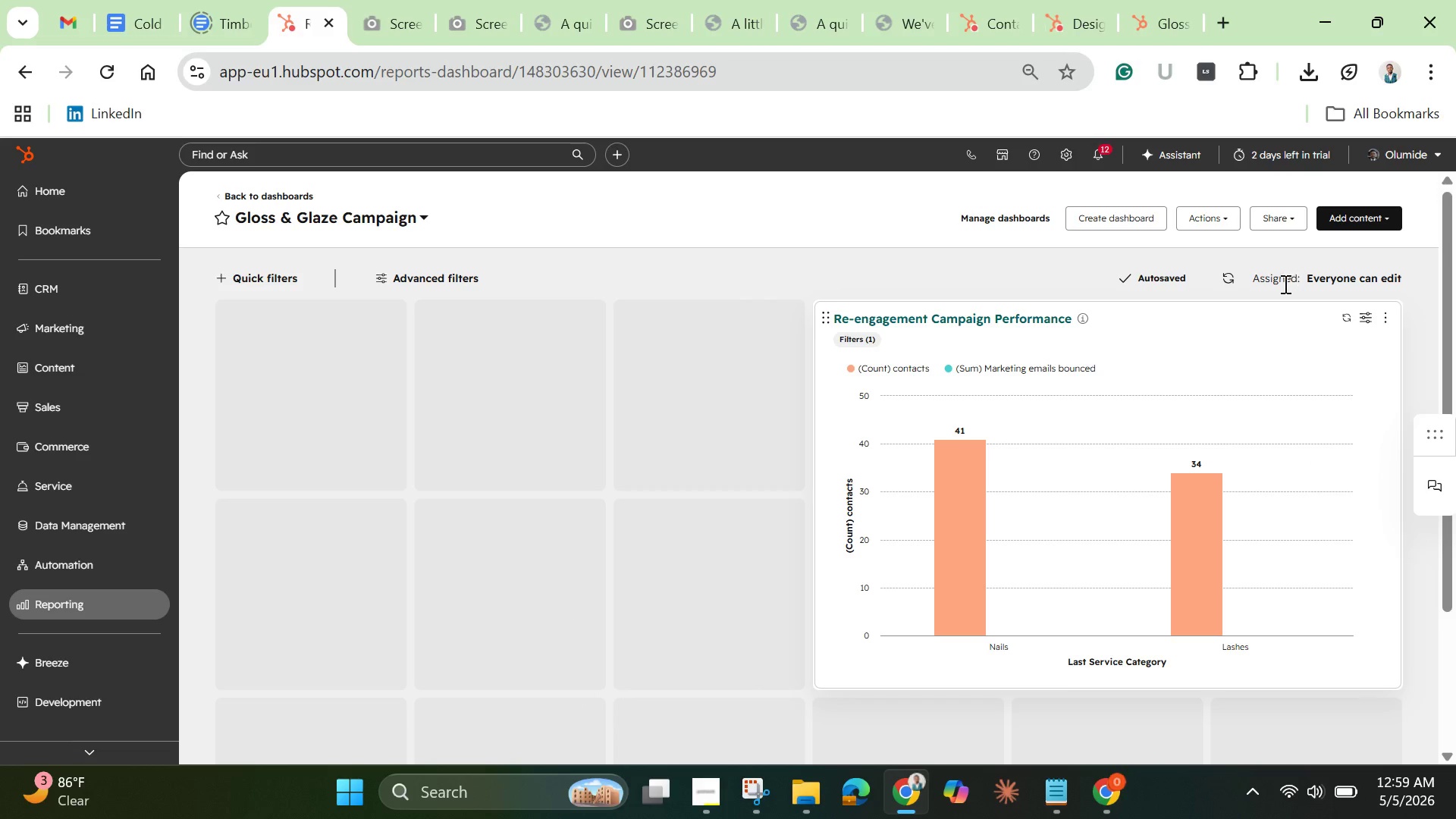 
left_click([100, 71])
 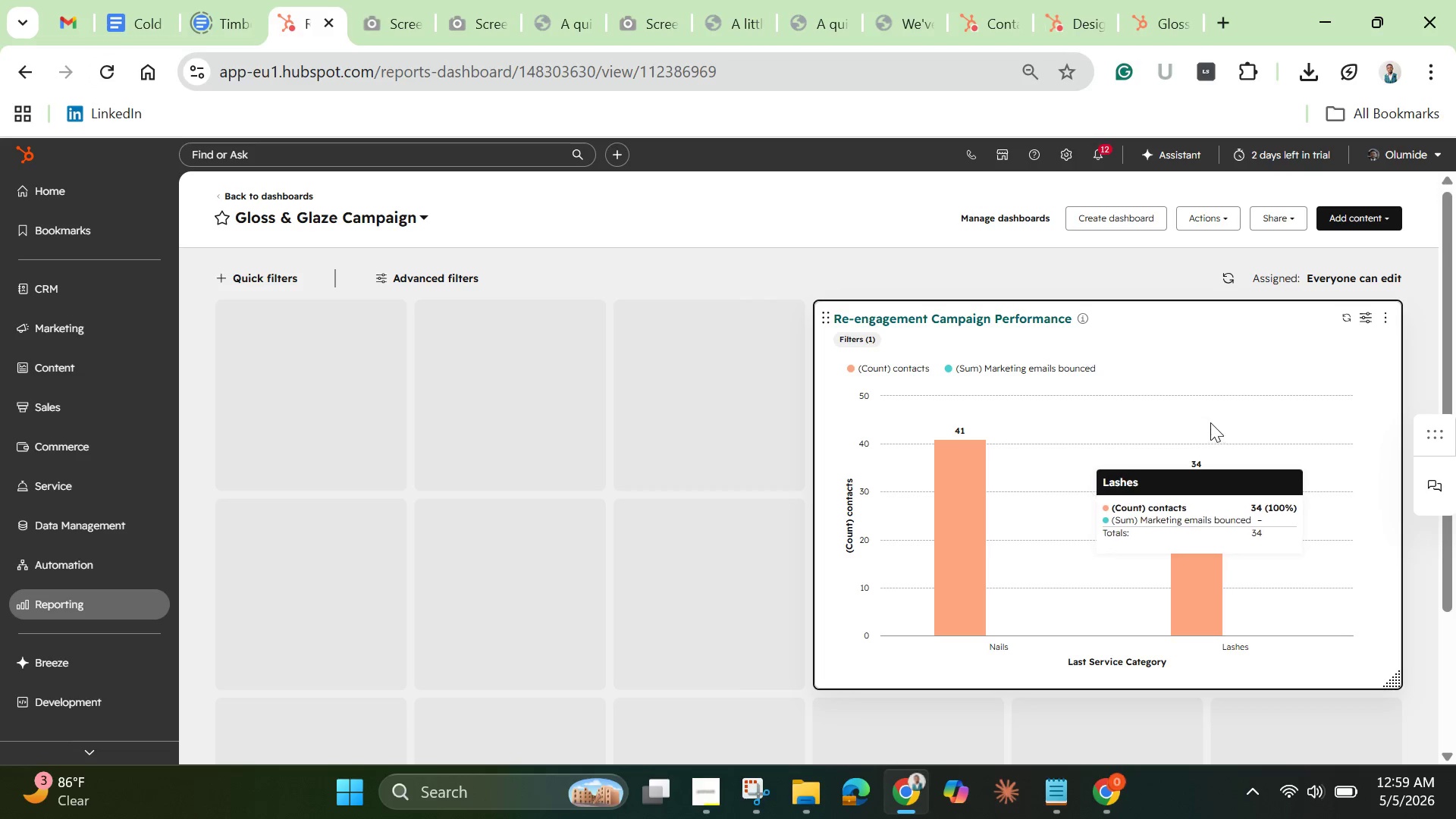 
wait(20.59)
 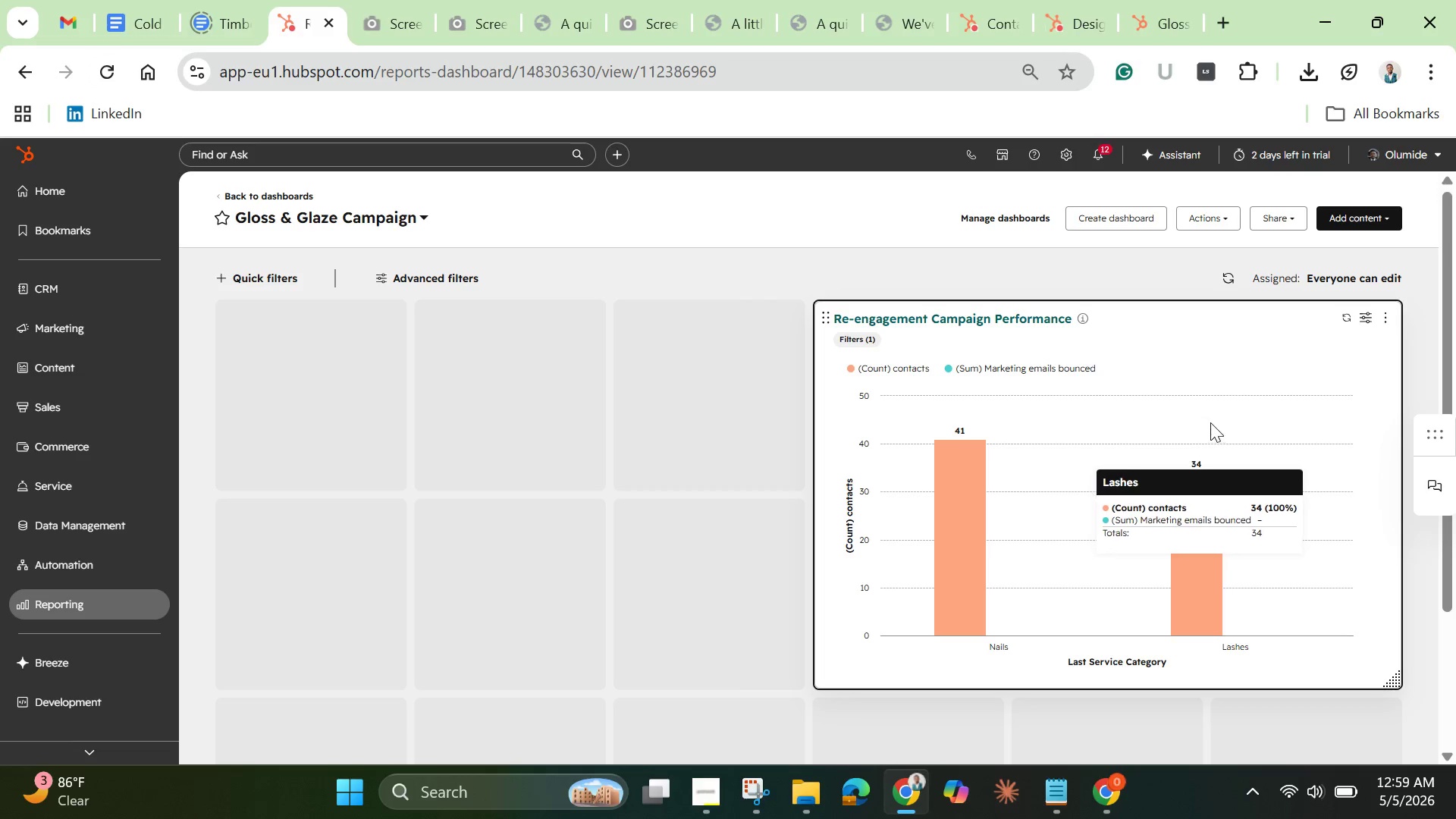 
left_click([283, 281])
 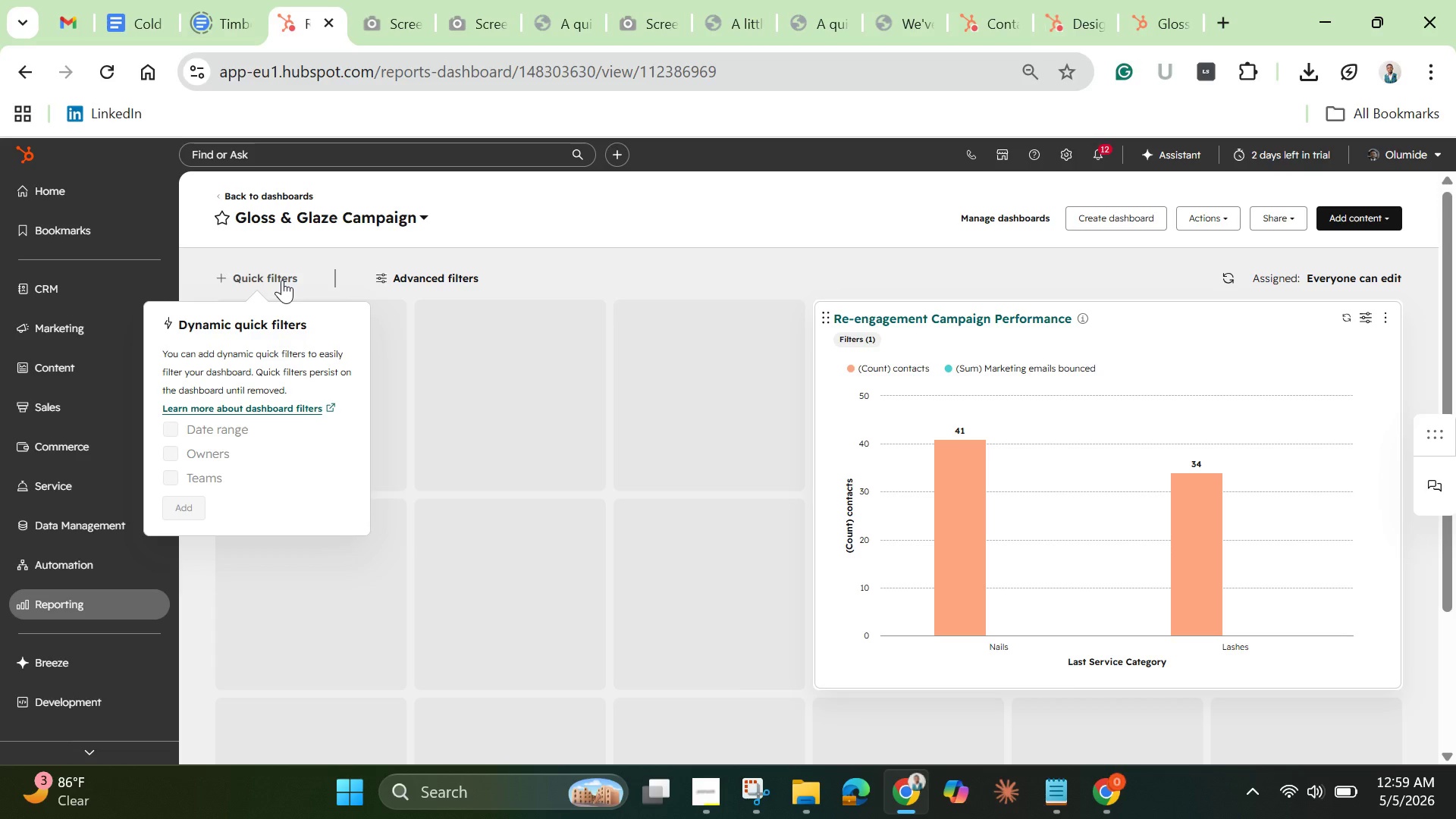 
wait(19.3)
 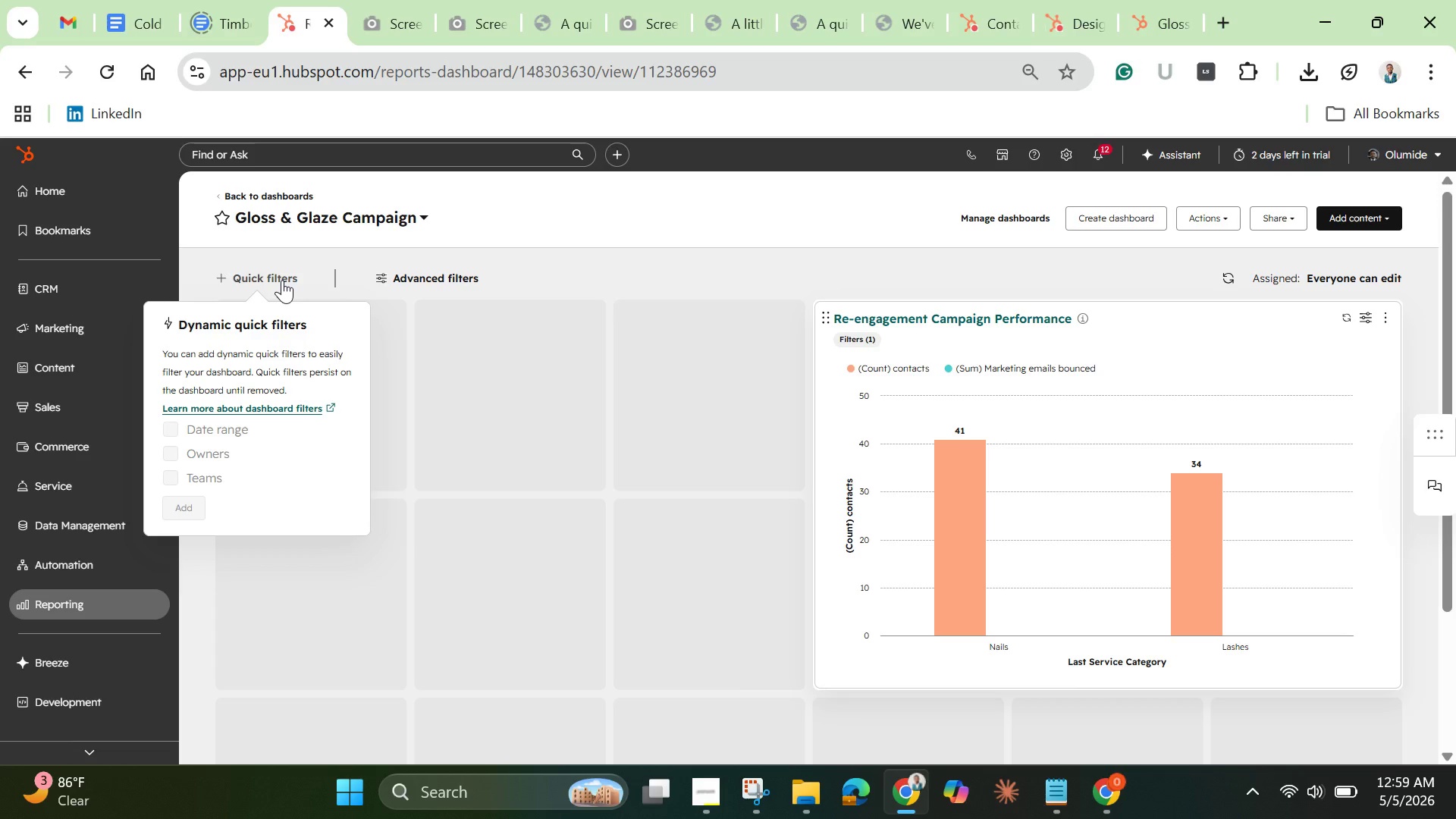 
left_click([410, 280])
 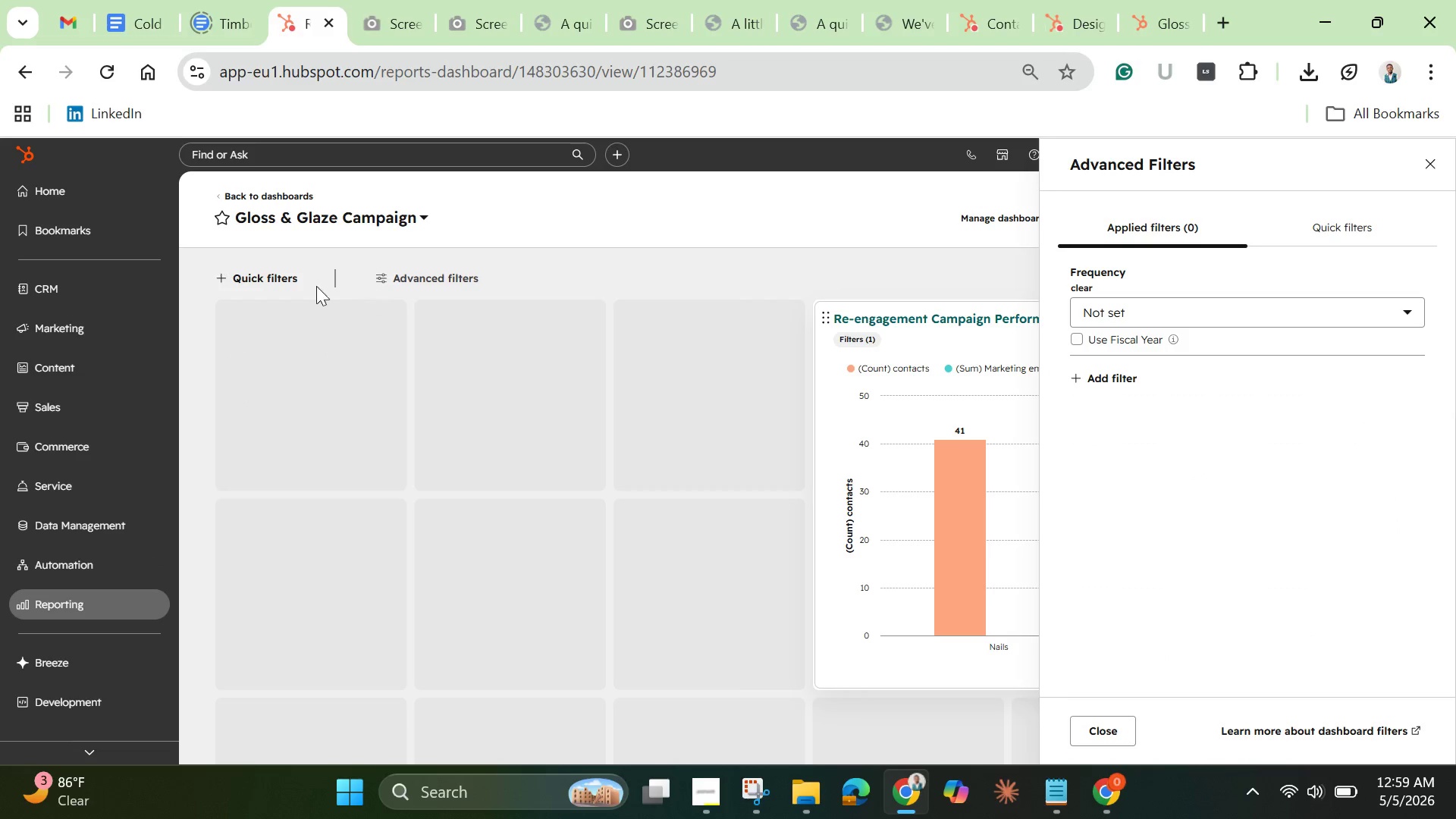 
left_click([281, 276])
 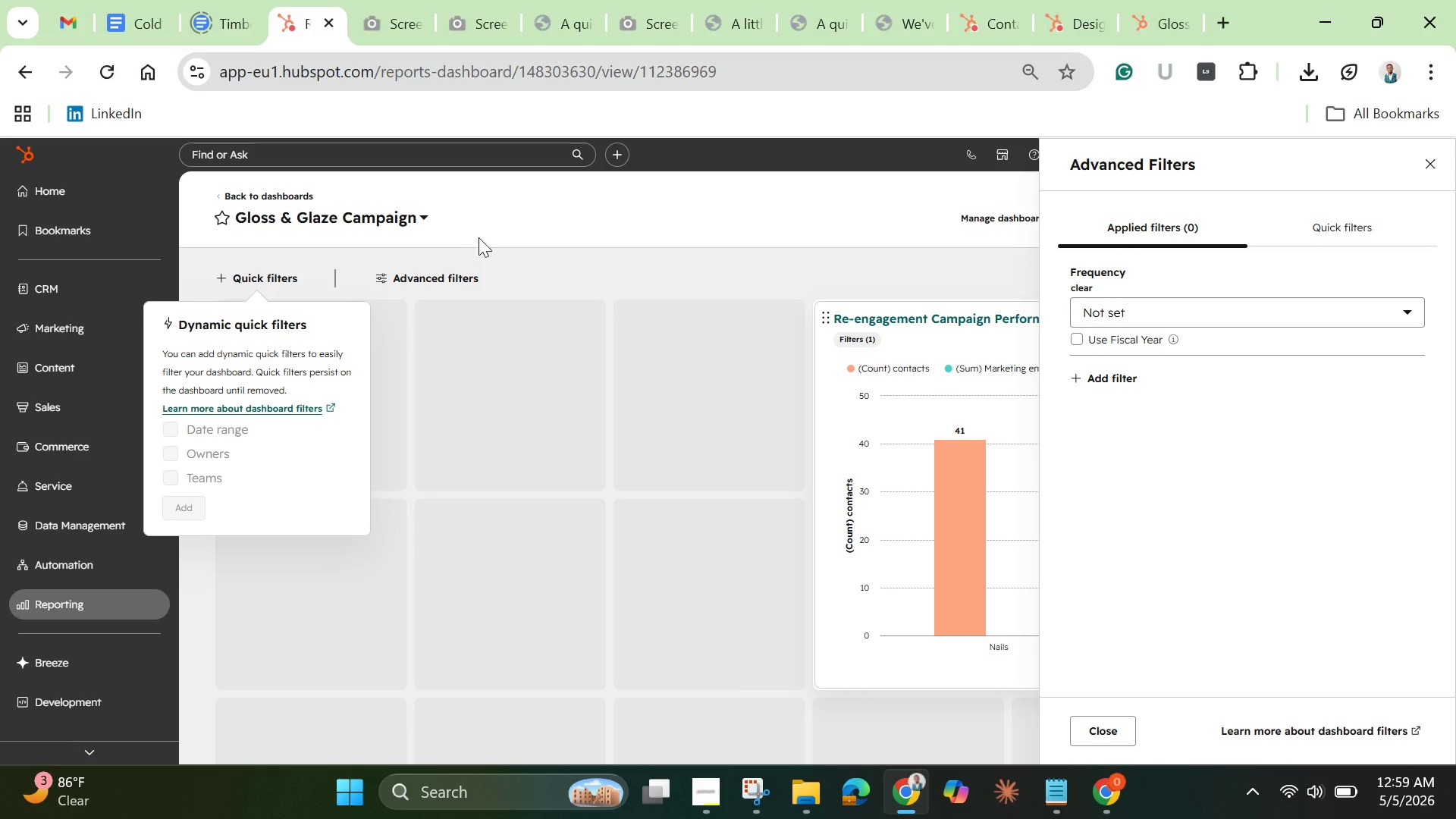 
left_click([503, 234])
 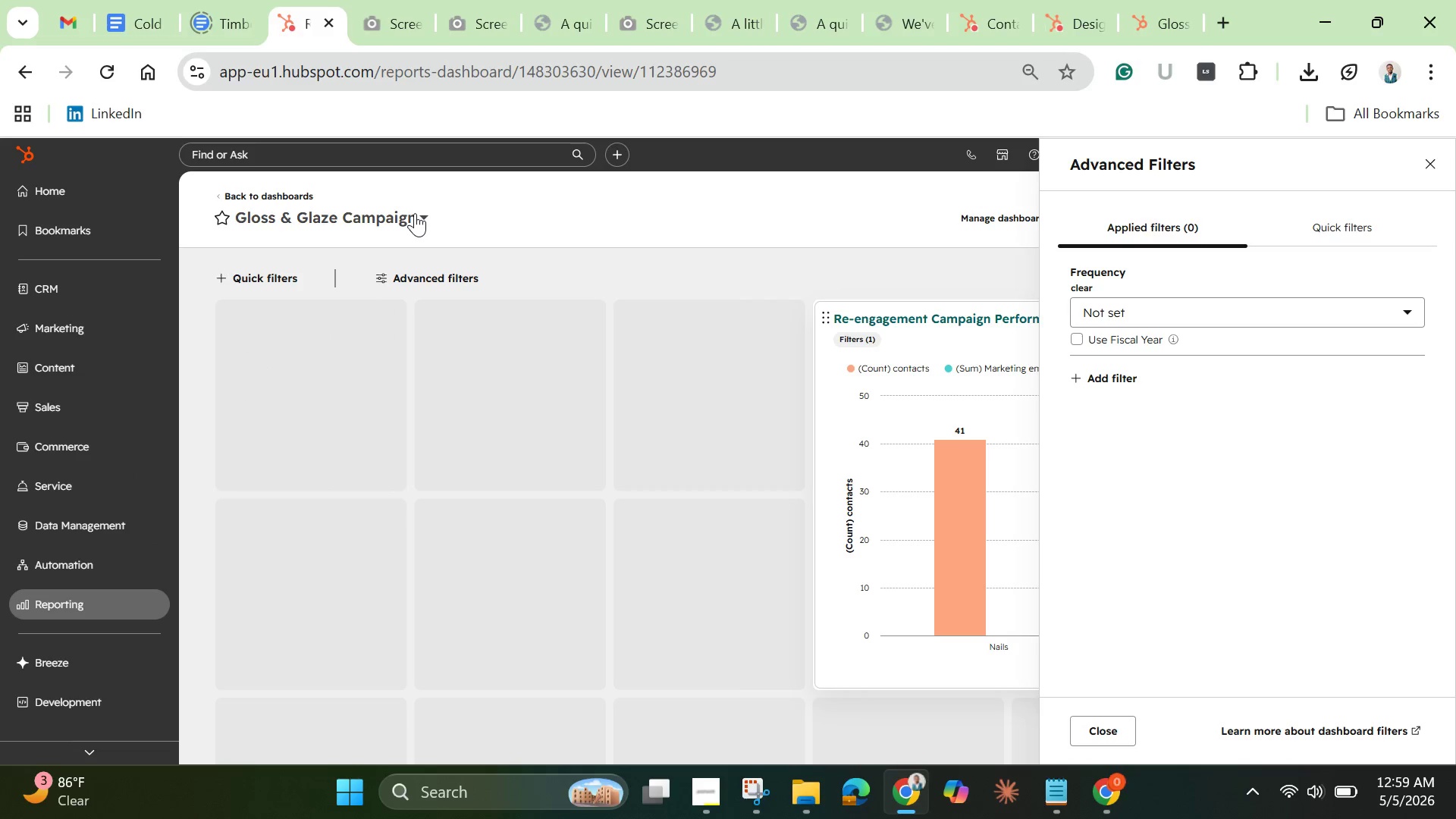 
left_click([415, 213])
 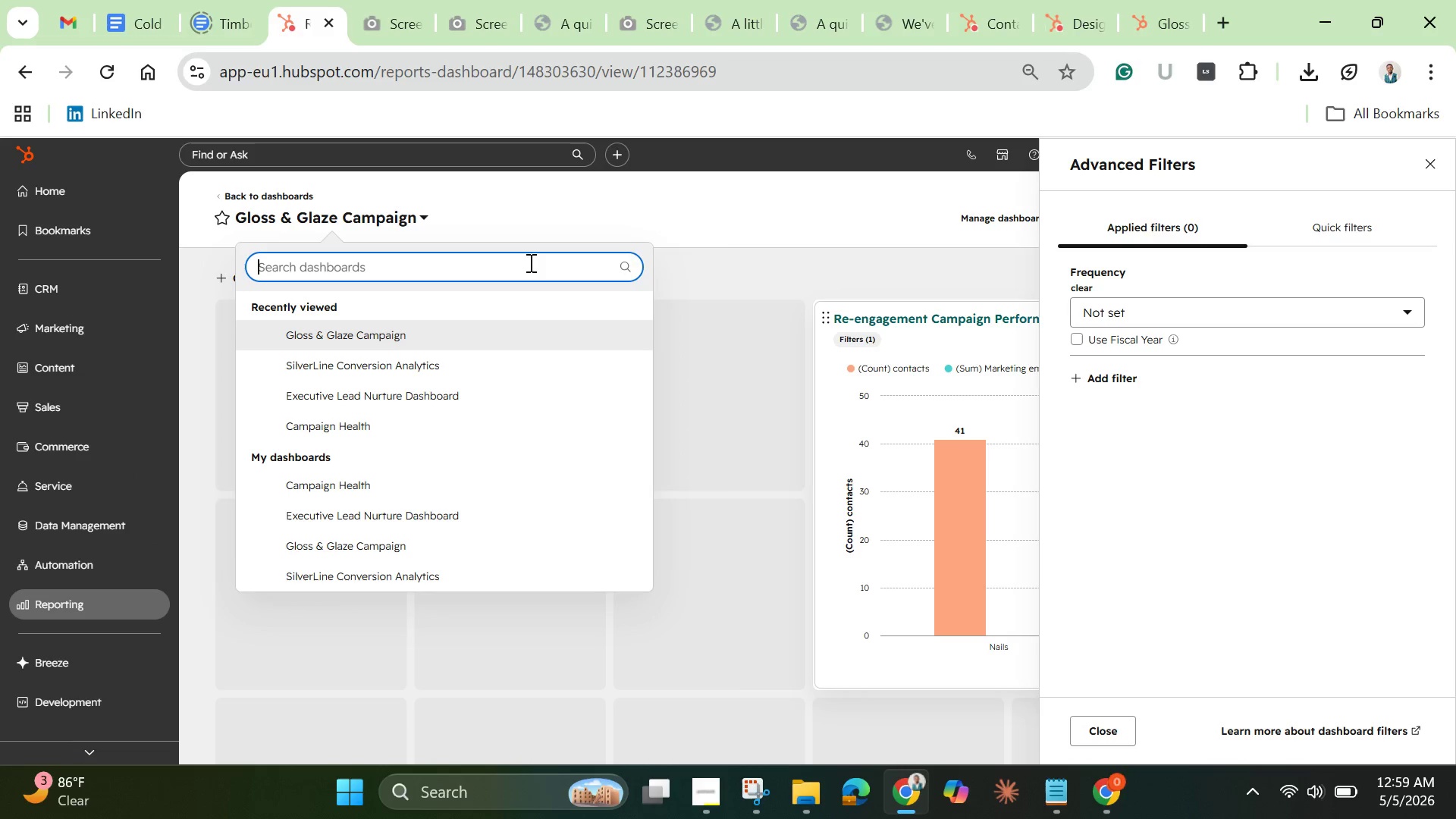 
left_click([753, 229])
 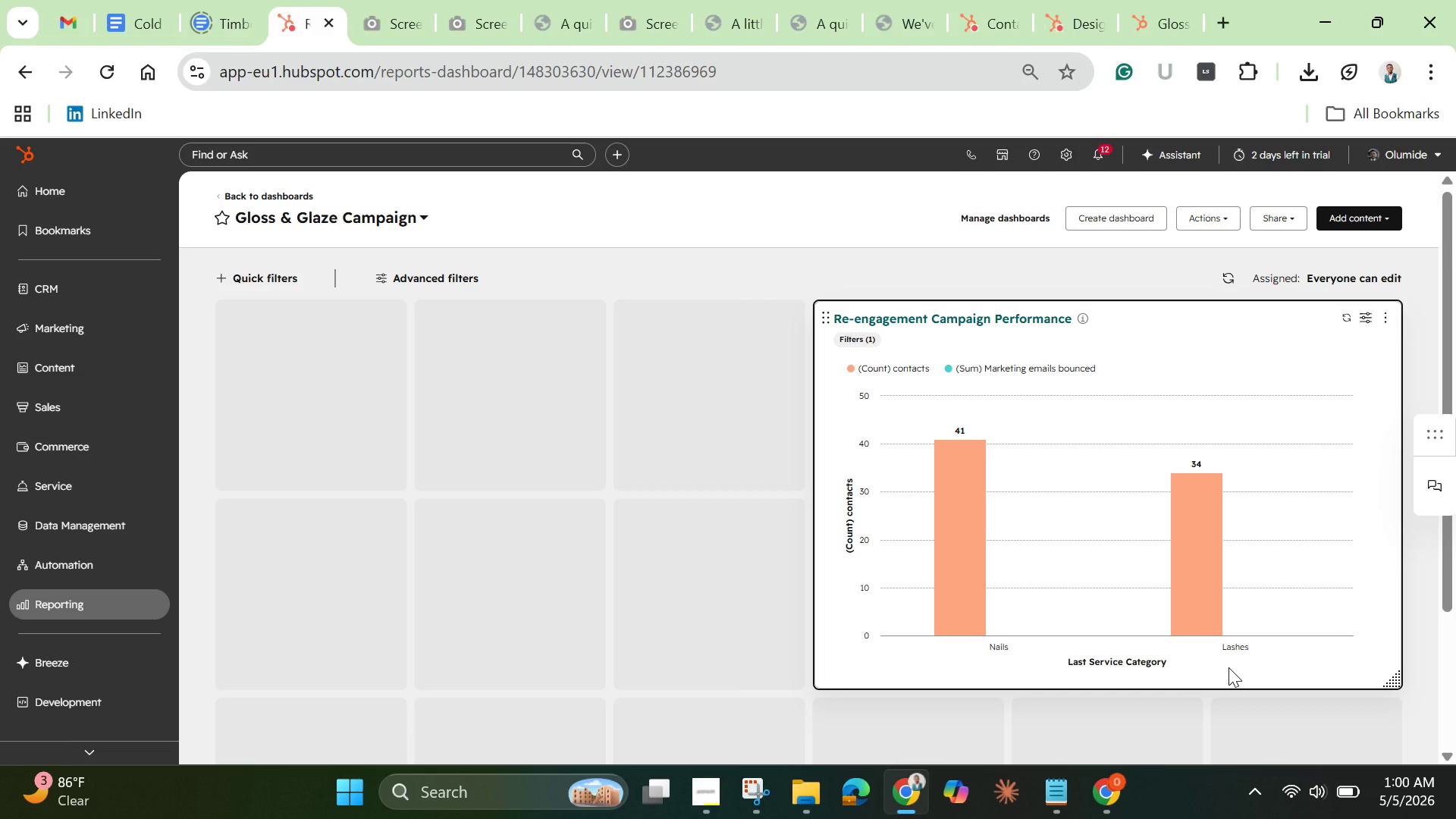 
wait(10.58)
 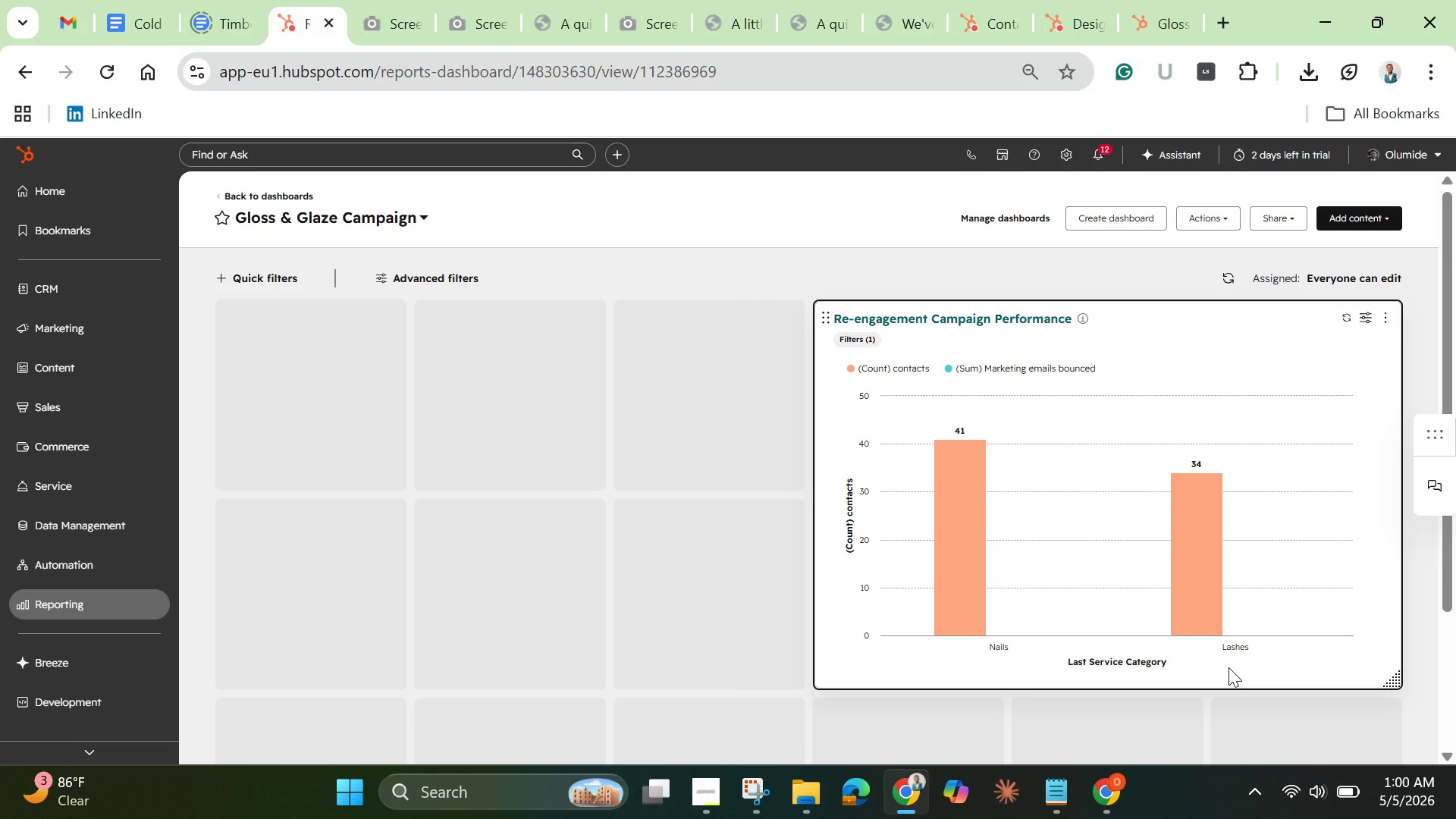 
left_click([139, 82])
 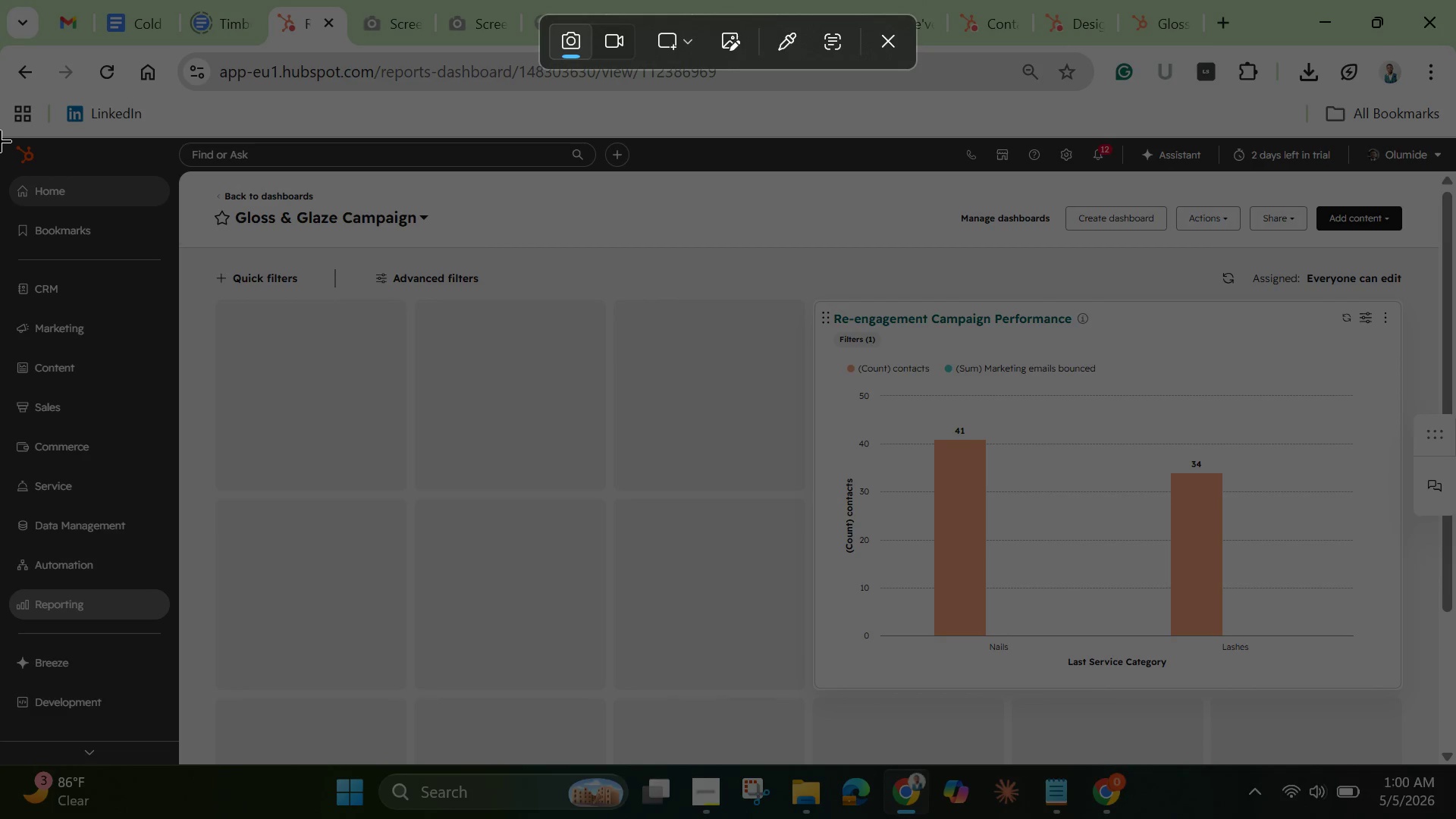 